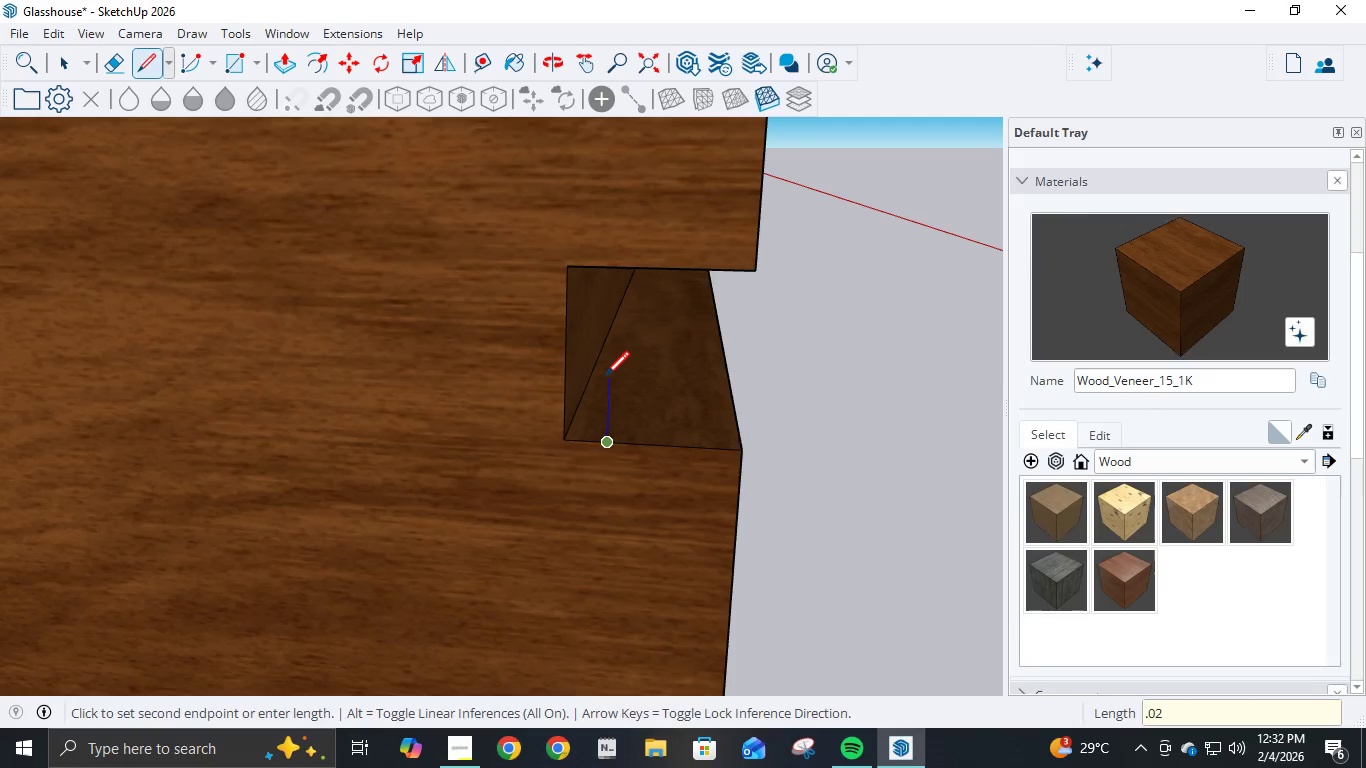 
key(Numpad2)
 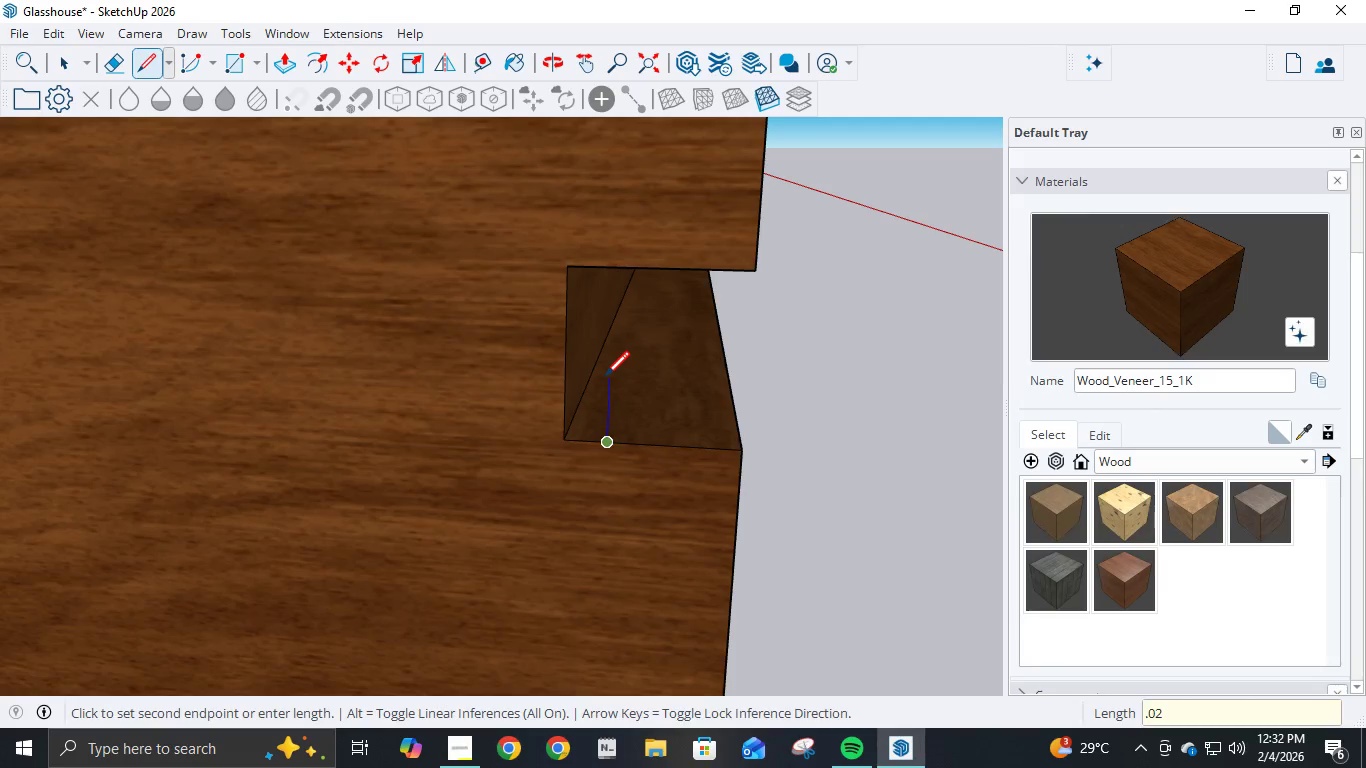 
key(NumpadEnter)
 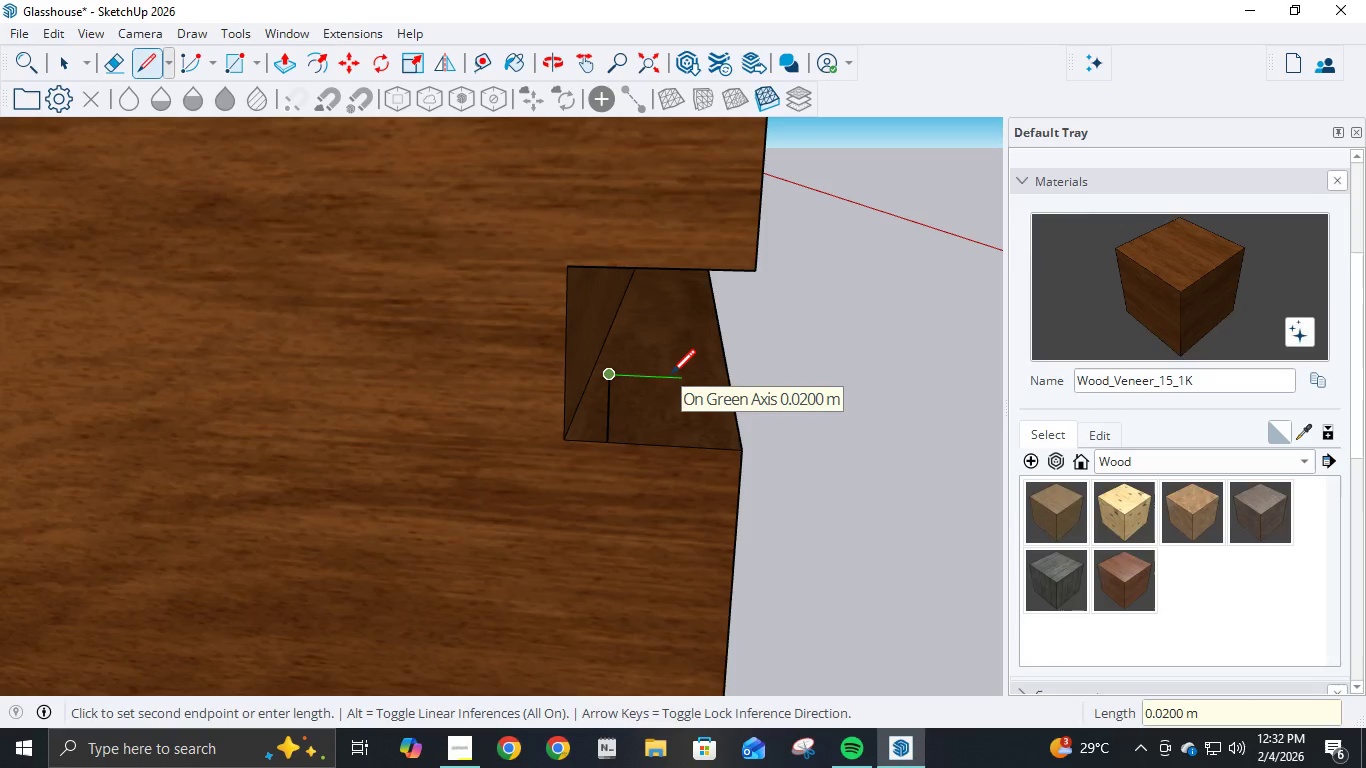 
key(Escape)
 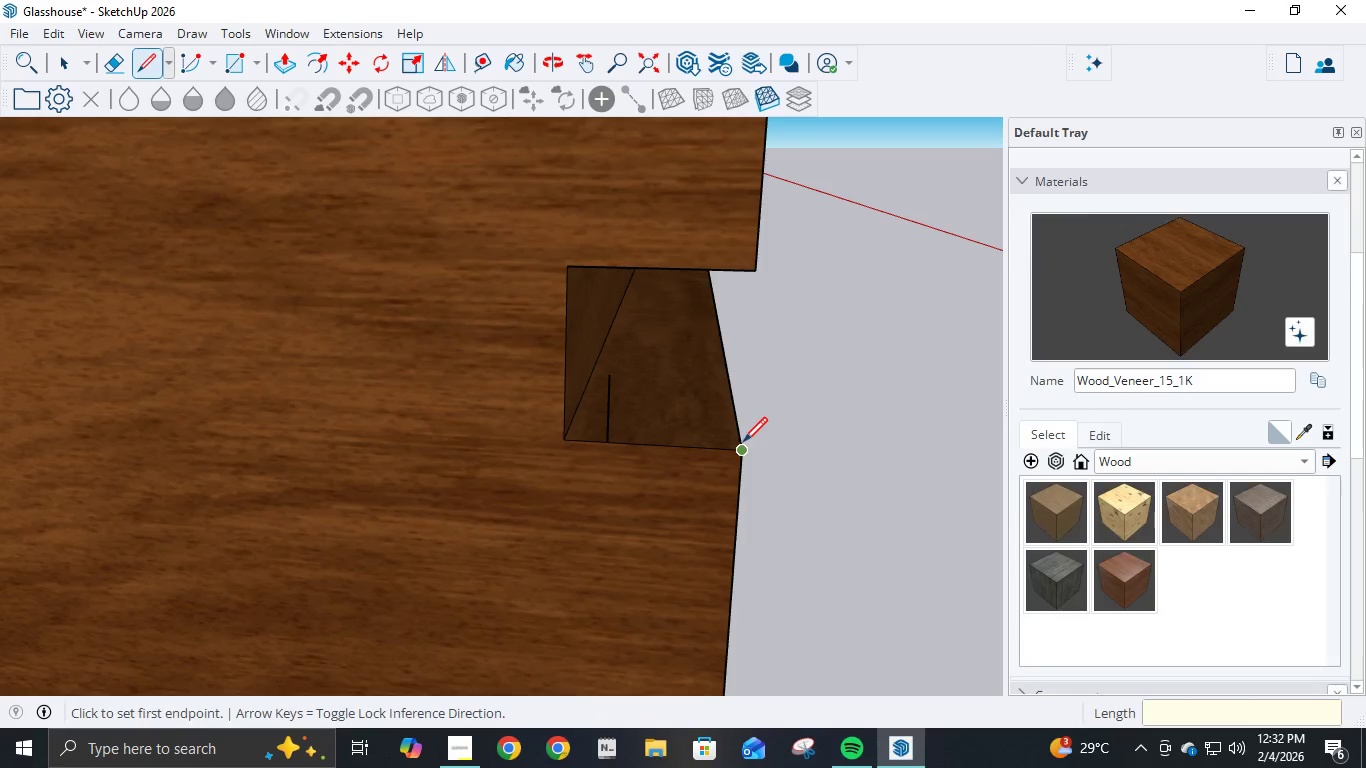 
left_click([744, 444])
 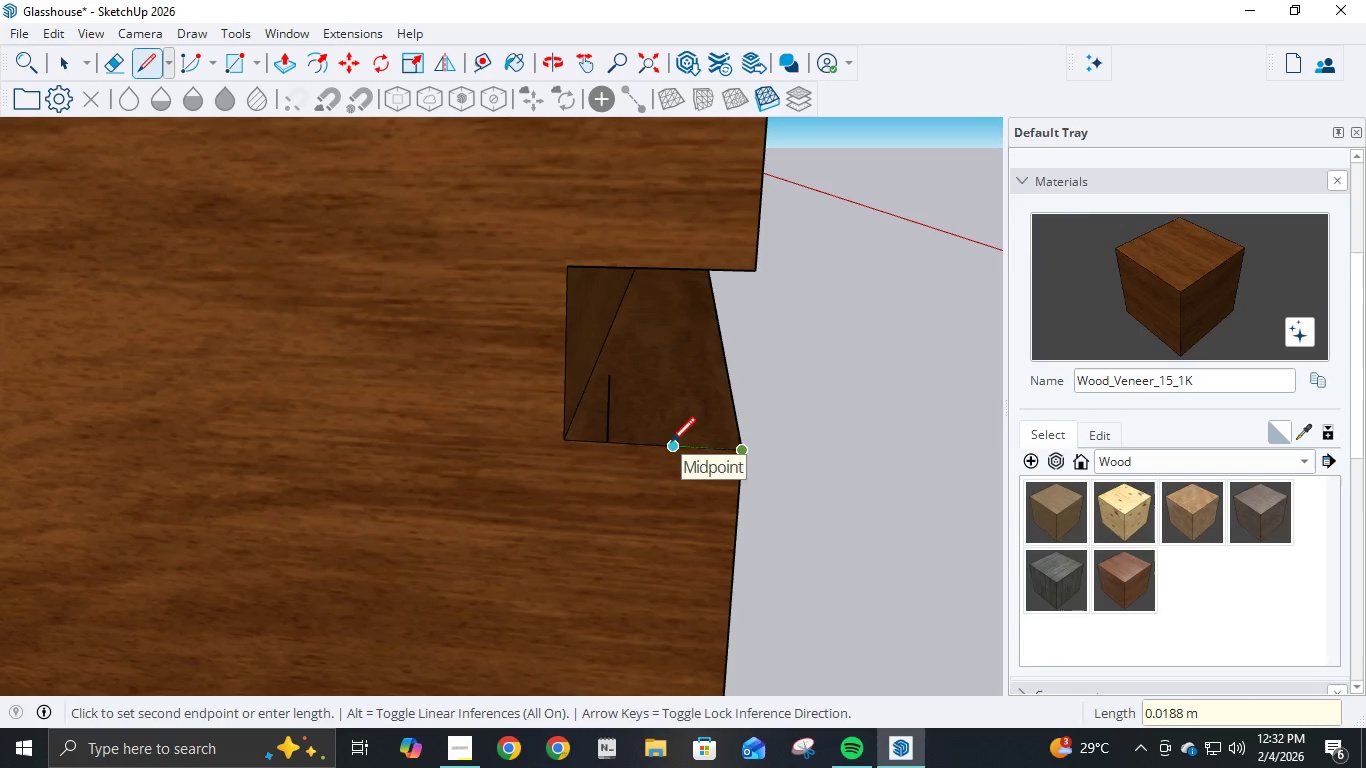 
key(NumpadDecimal)
 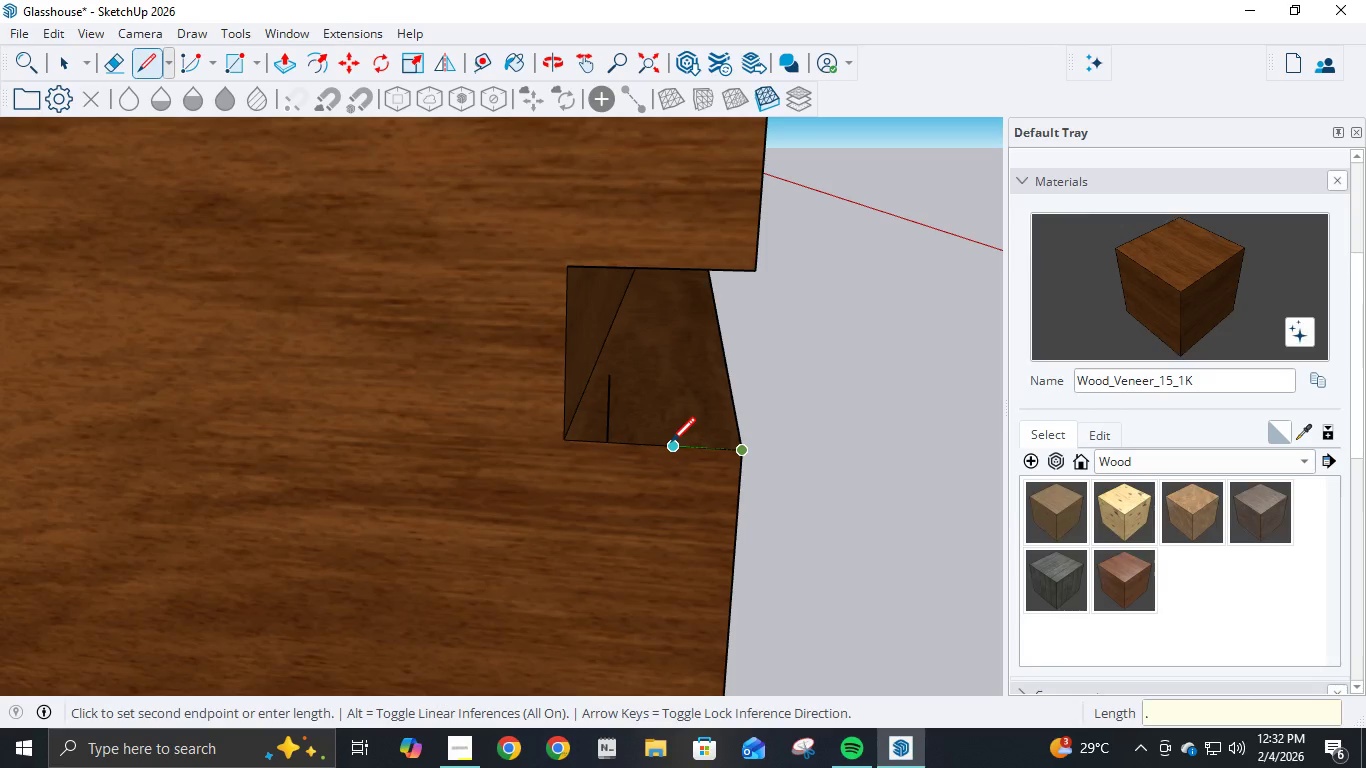 
key(Numpad0)
 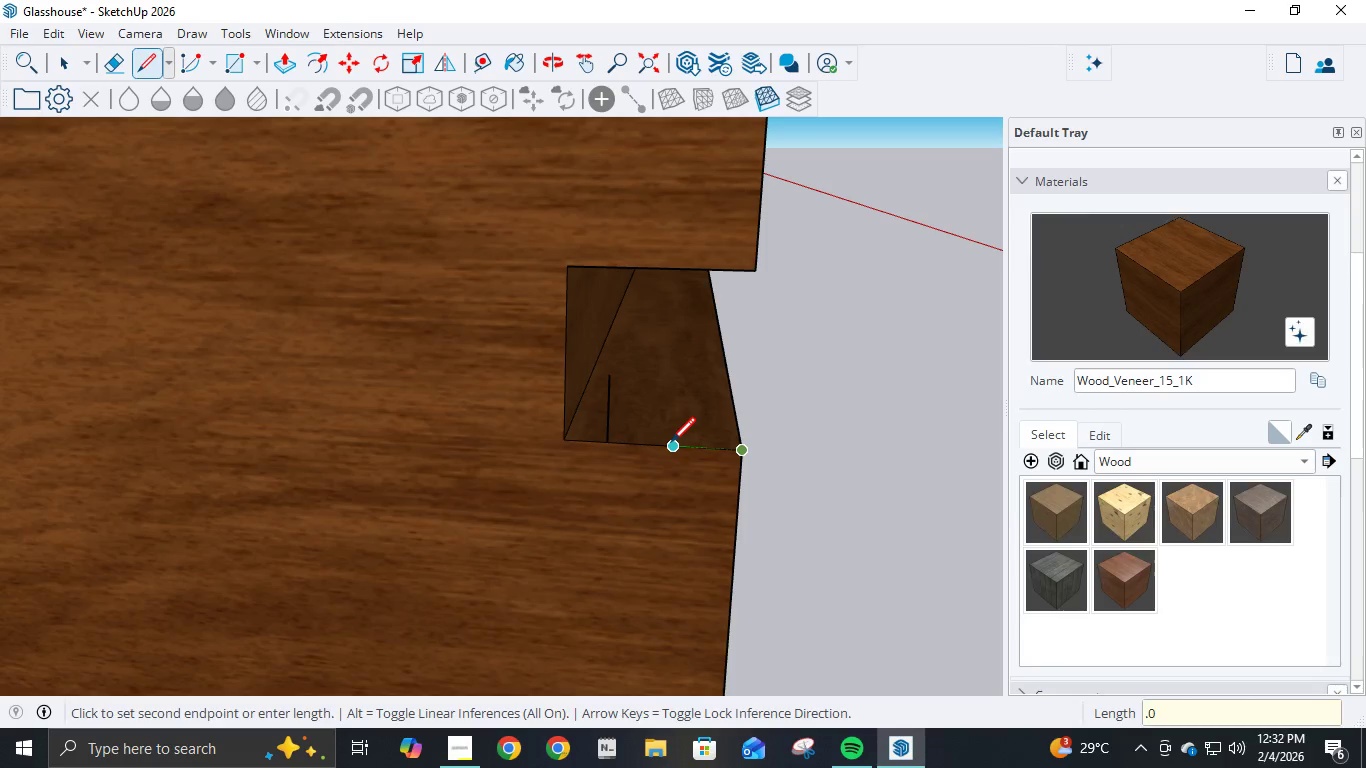 
key(Numpad3)
 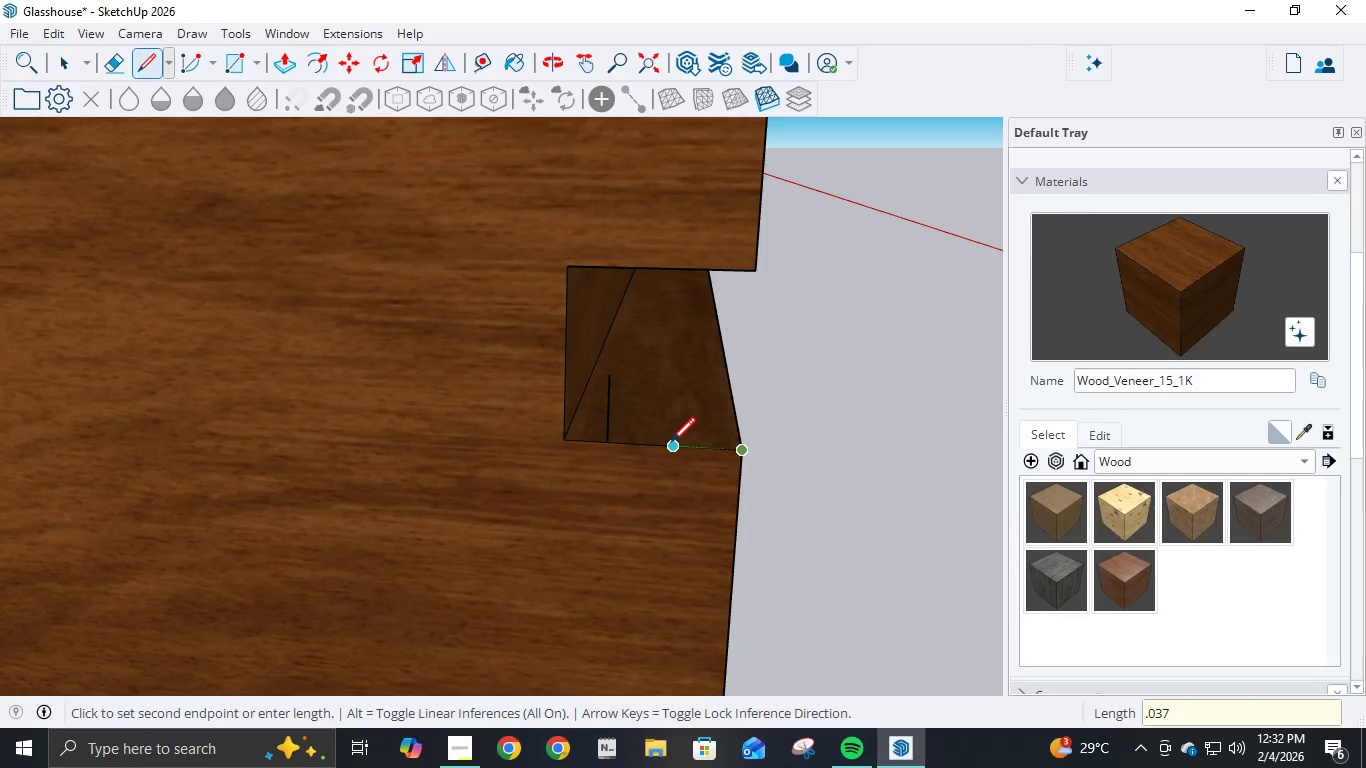 
key(Numpad7)
 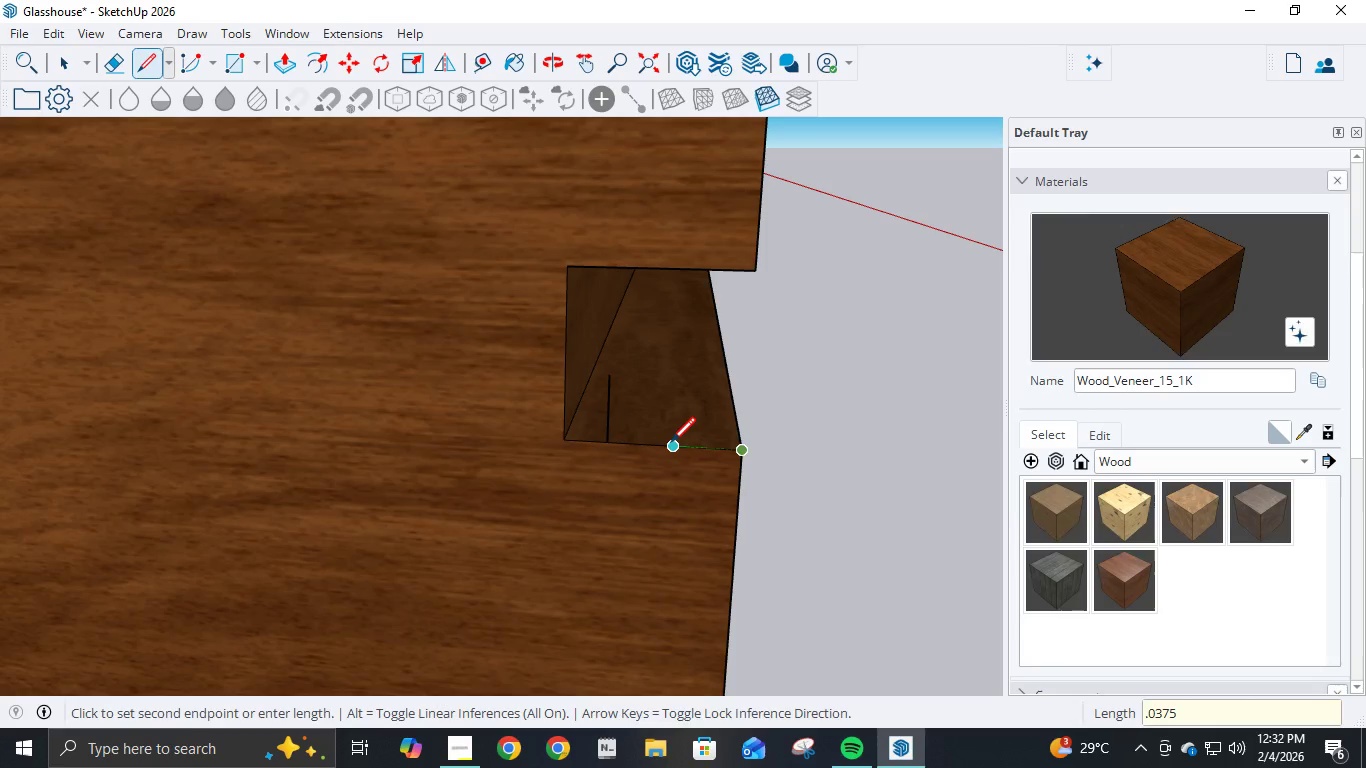 
key(Numpad5)
 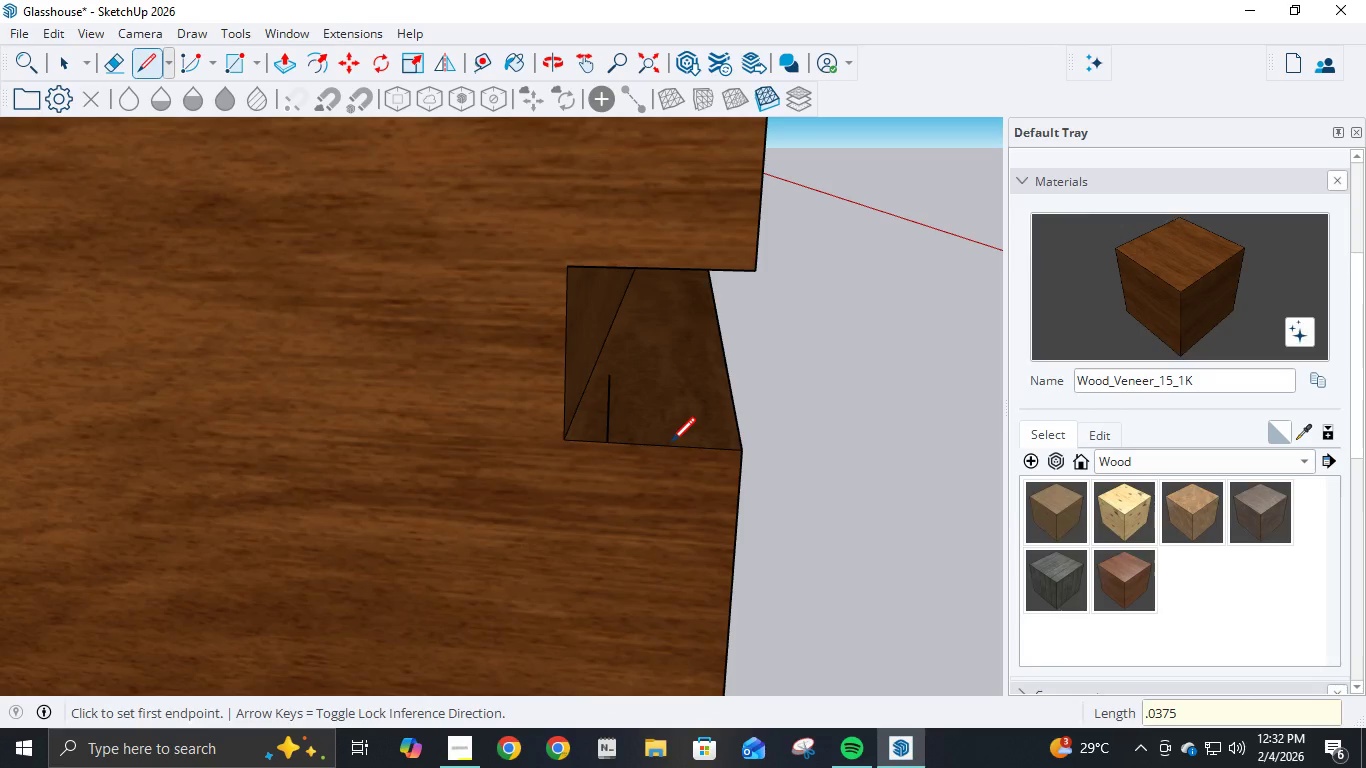 
key(NumpadEnter)
 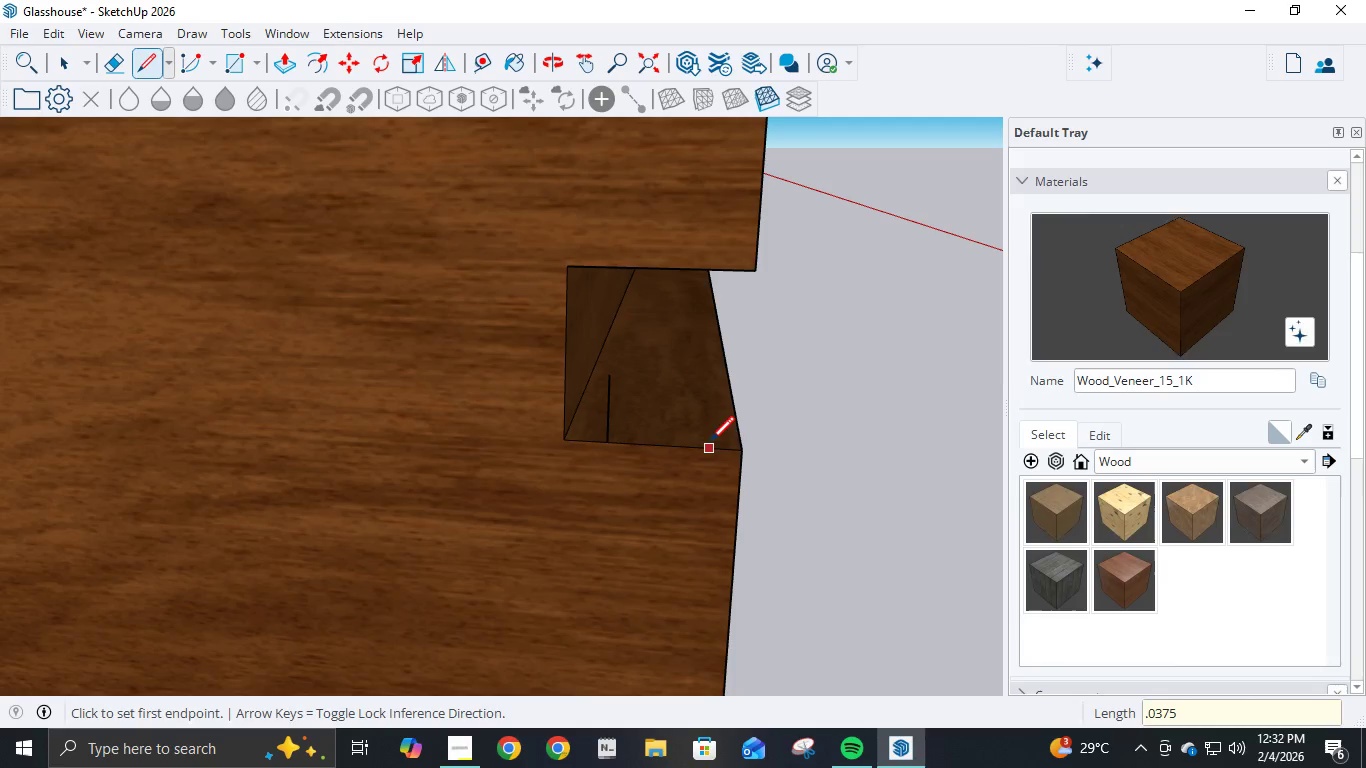 
scroll: coordinate [932, 275], scroll_direction: down, amount: 20.0
 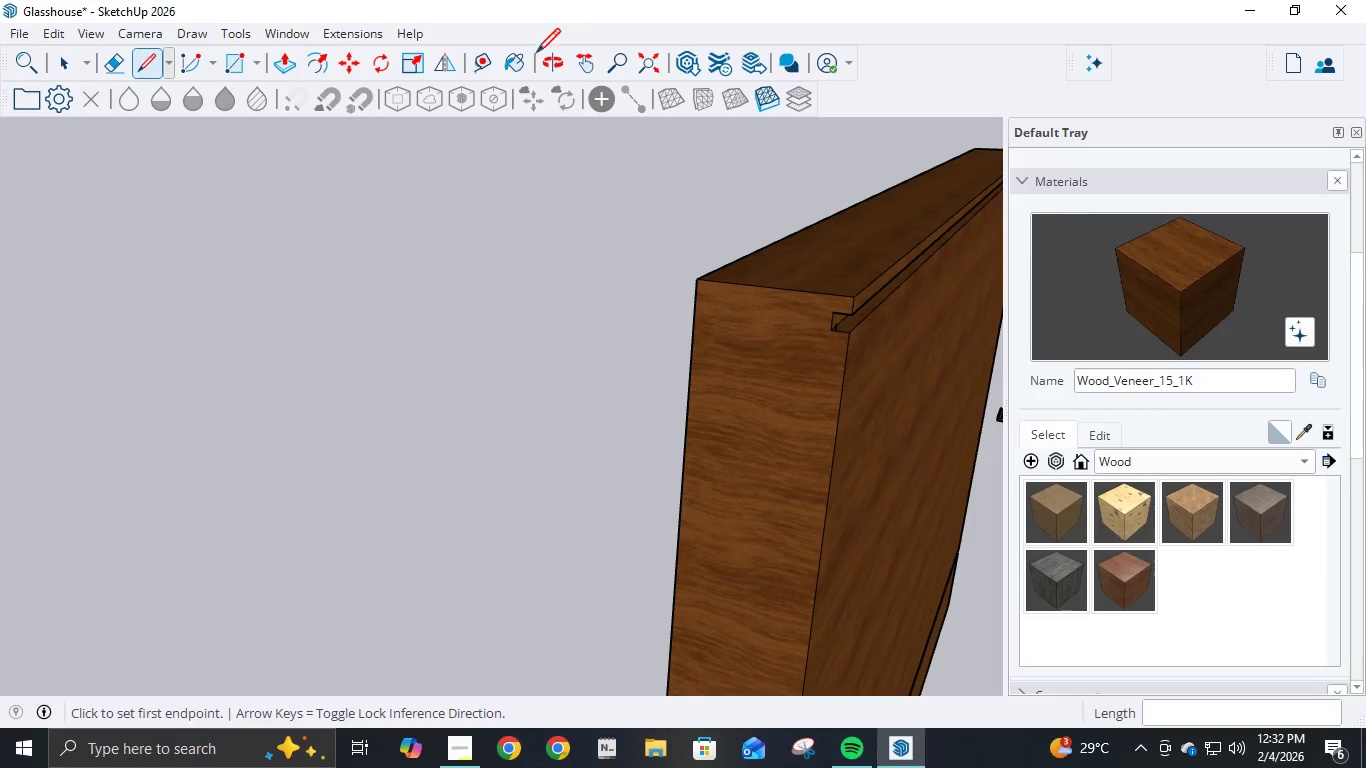 
left_click([588, 63])
 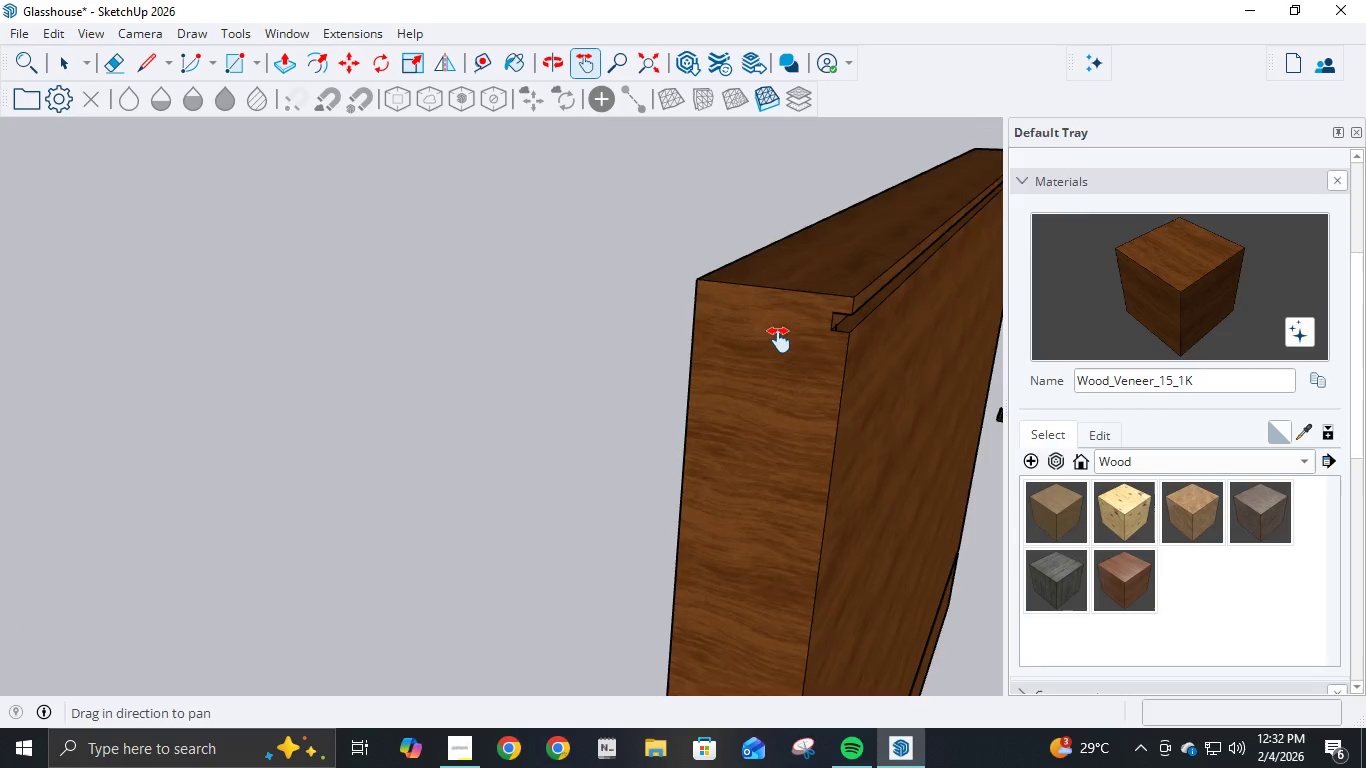 
left_click_drag(start_coordinate=[779, 340], to_coordinate=[255, 604])
 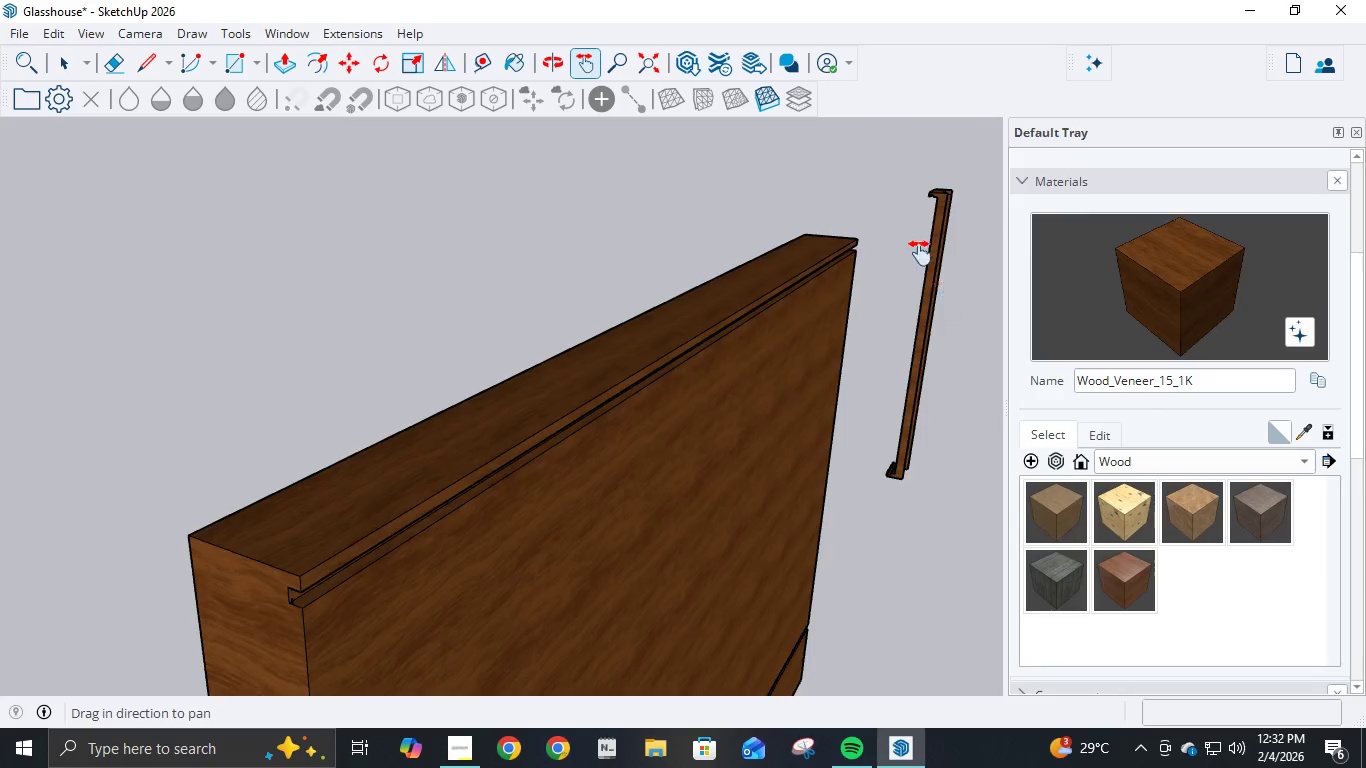 
scroll: coordinate [929, 226], scroll_direction: up, amount: 11.0
 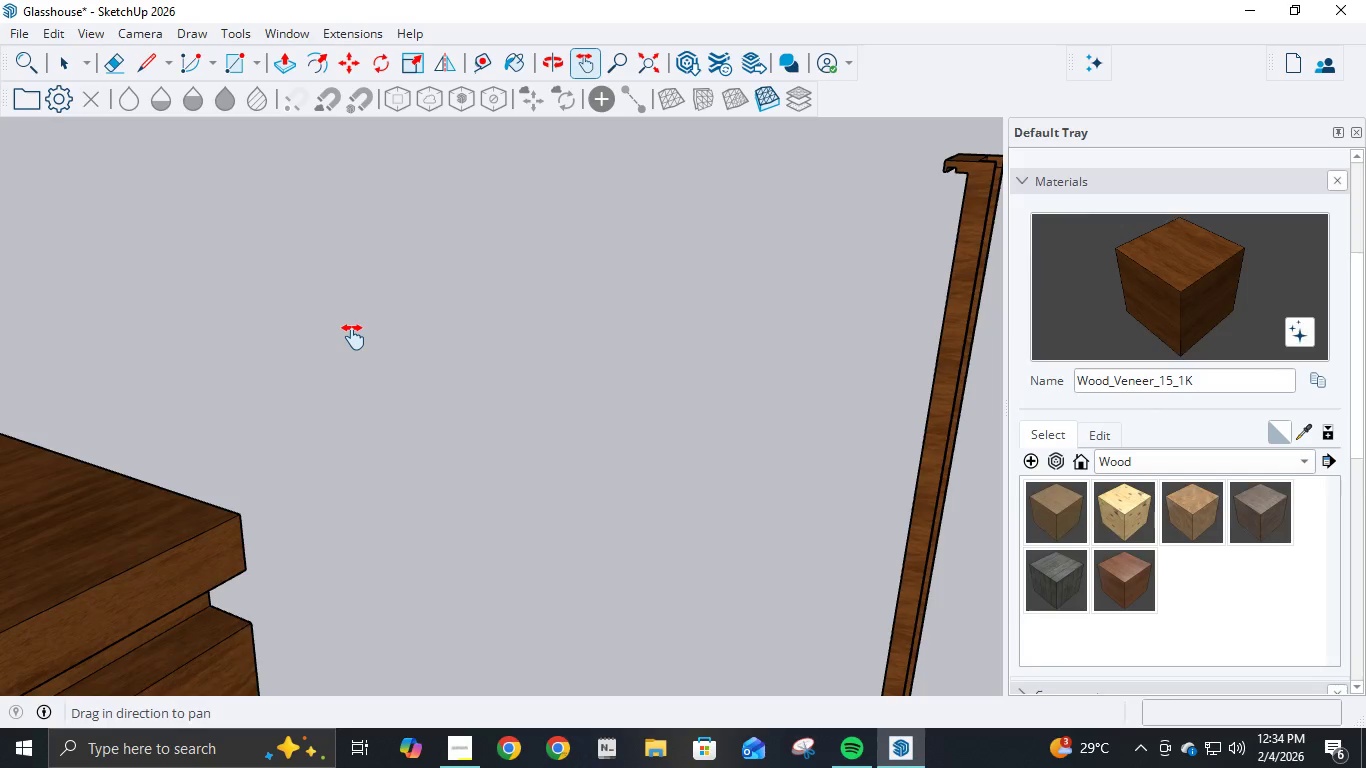 
wait(84.34)
 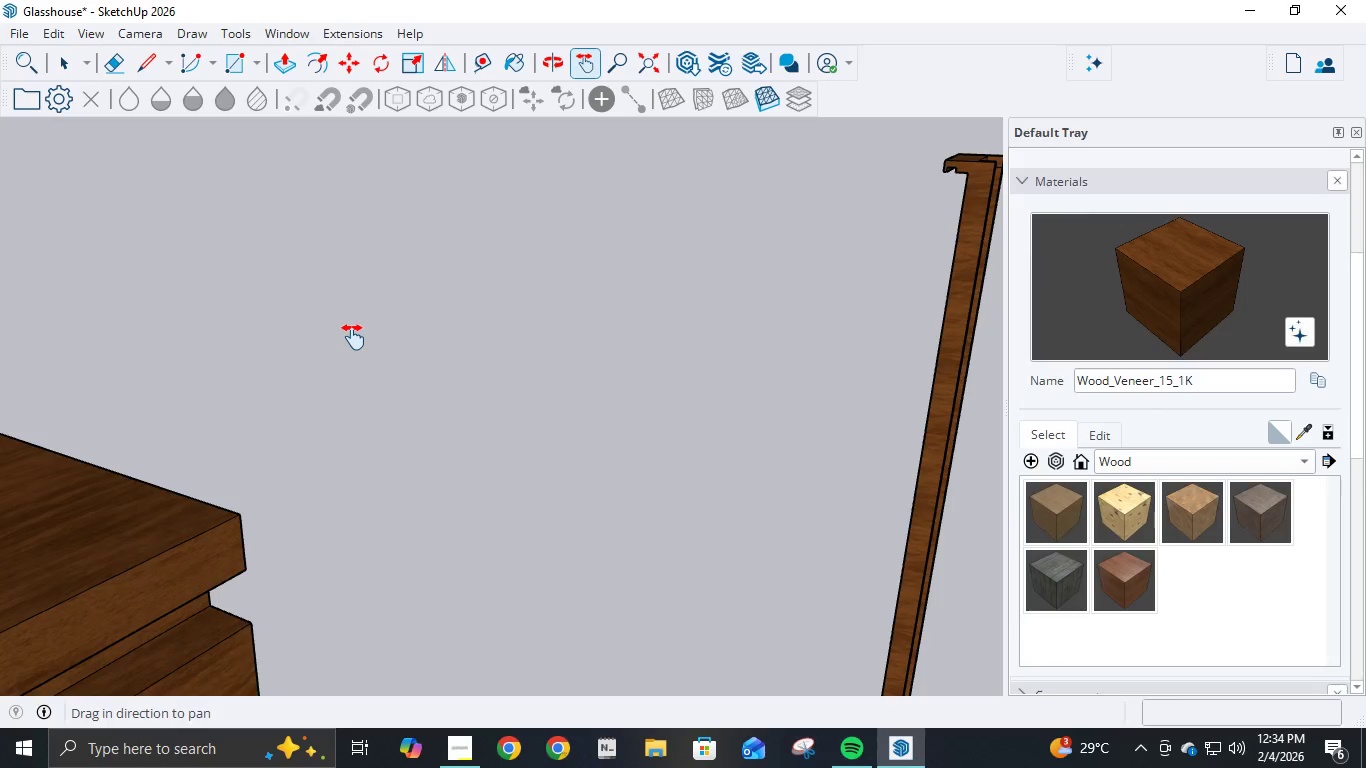 
scroll: coordinate [578, 498], scroll_direction: down, amount: 16.0
 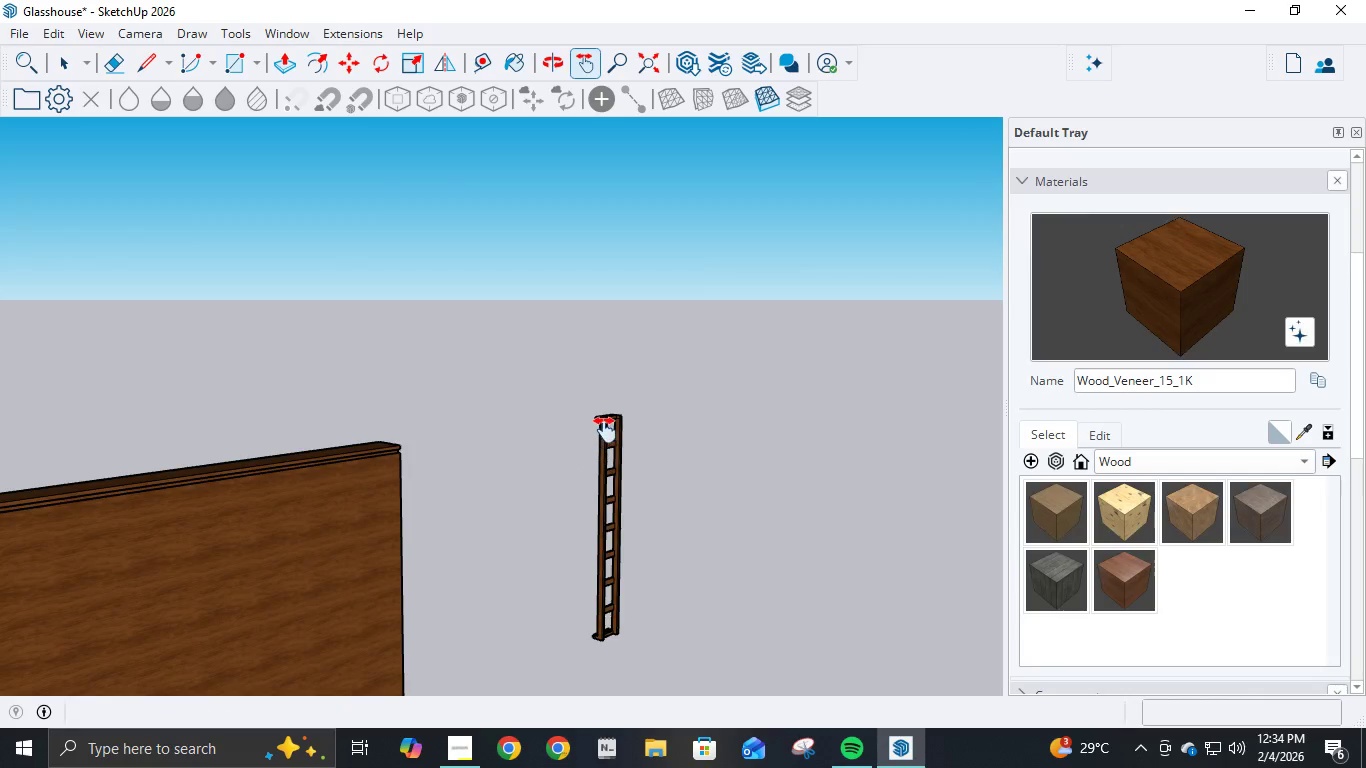 
scroll: coordinate [646, 414], scroll_direction: up, amount: 17.0
 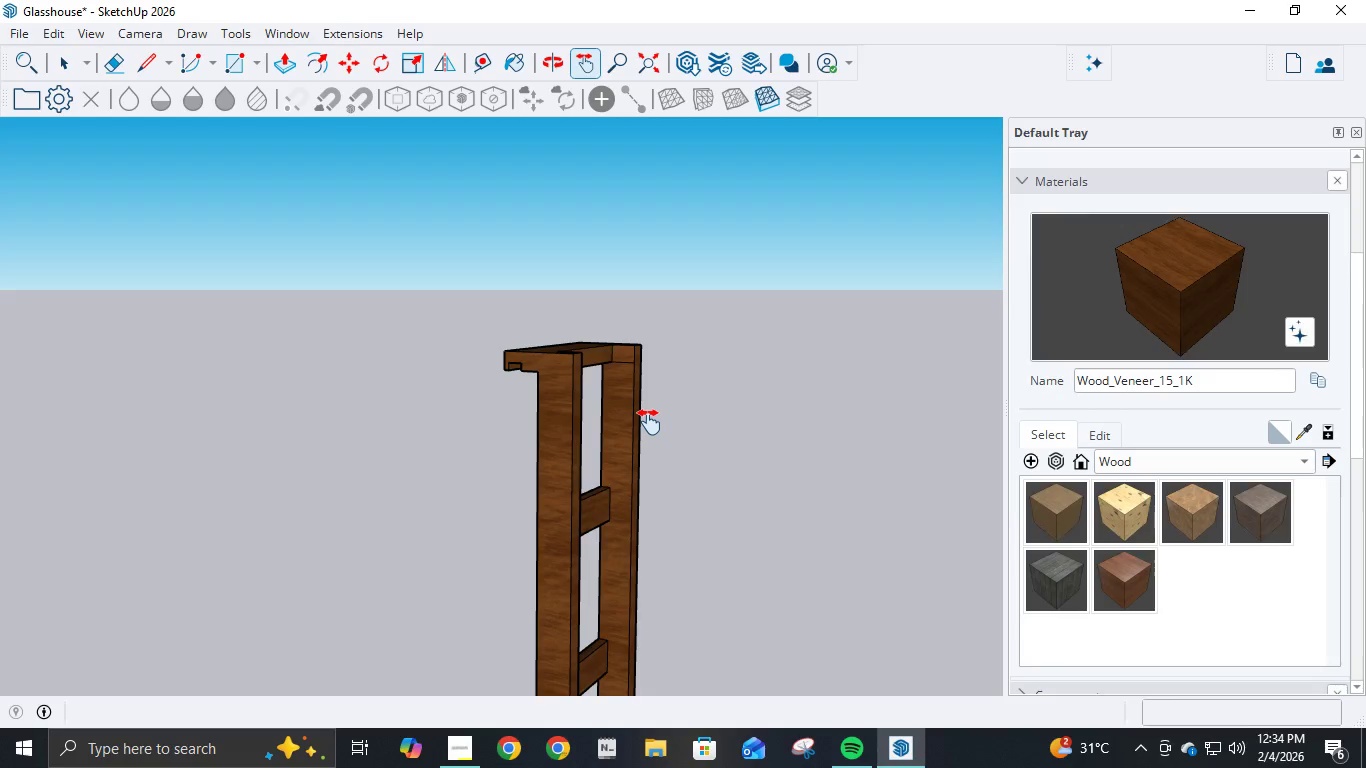 
wait(6.59)
 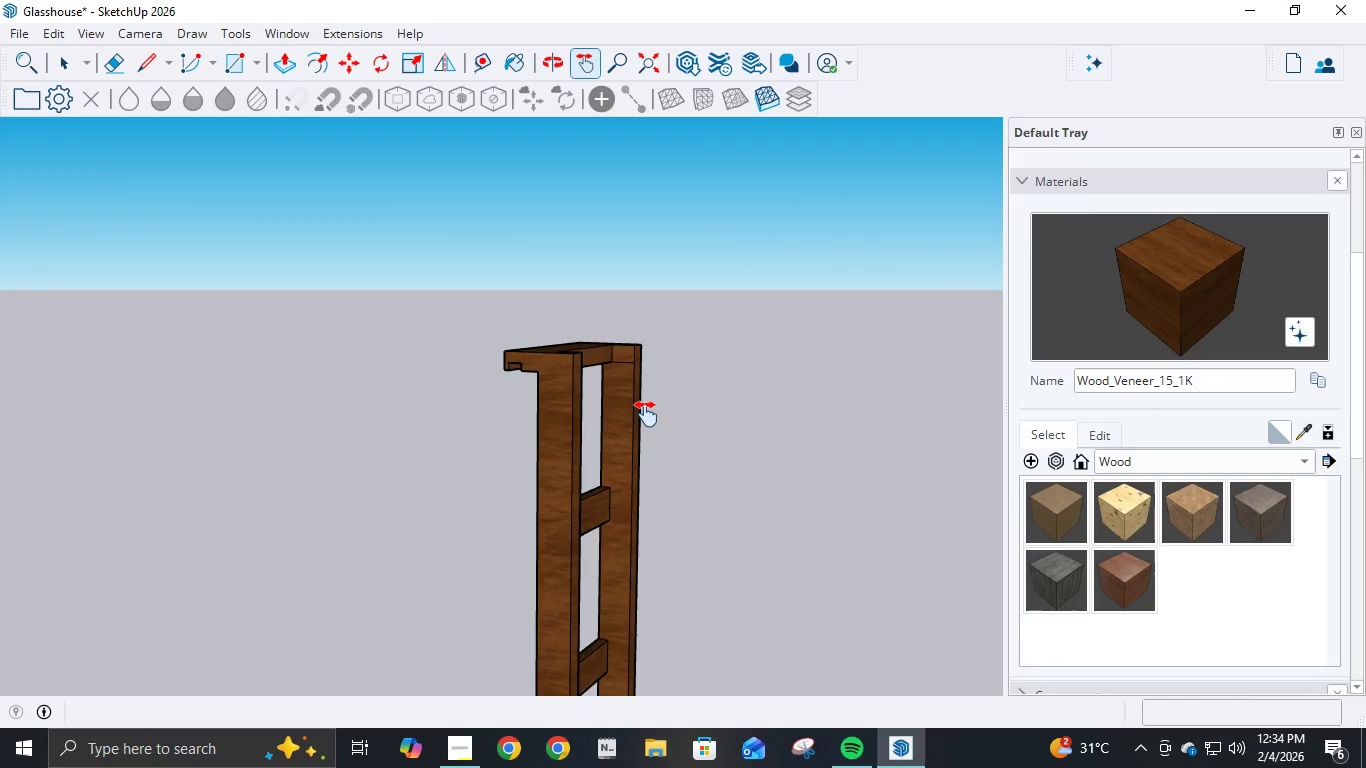 
scroll: coordinate [155, 484], scroll_direction: down, amount: 25.0
 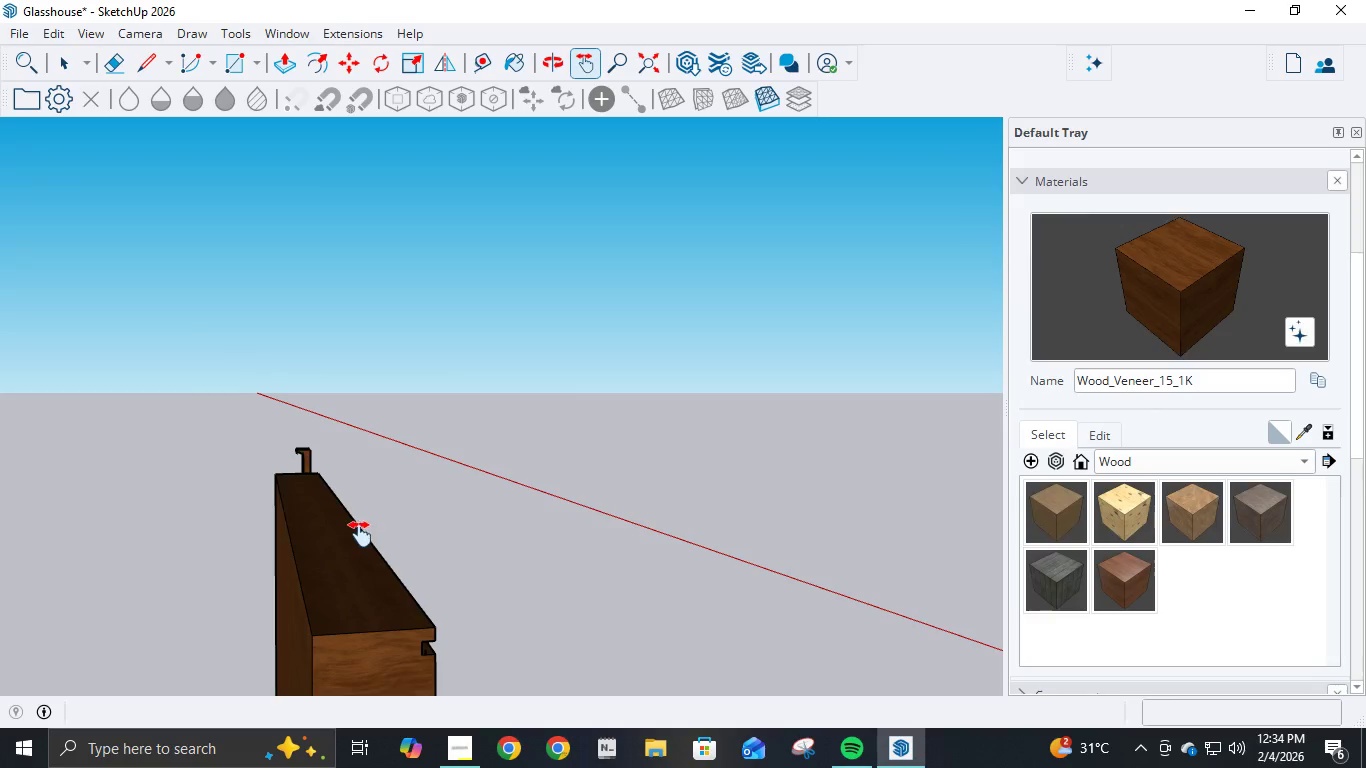 
scroll: coordinate [363, 520], scroll_direction: up, amount: 5.0
 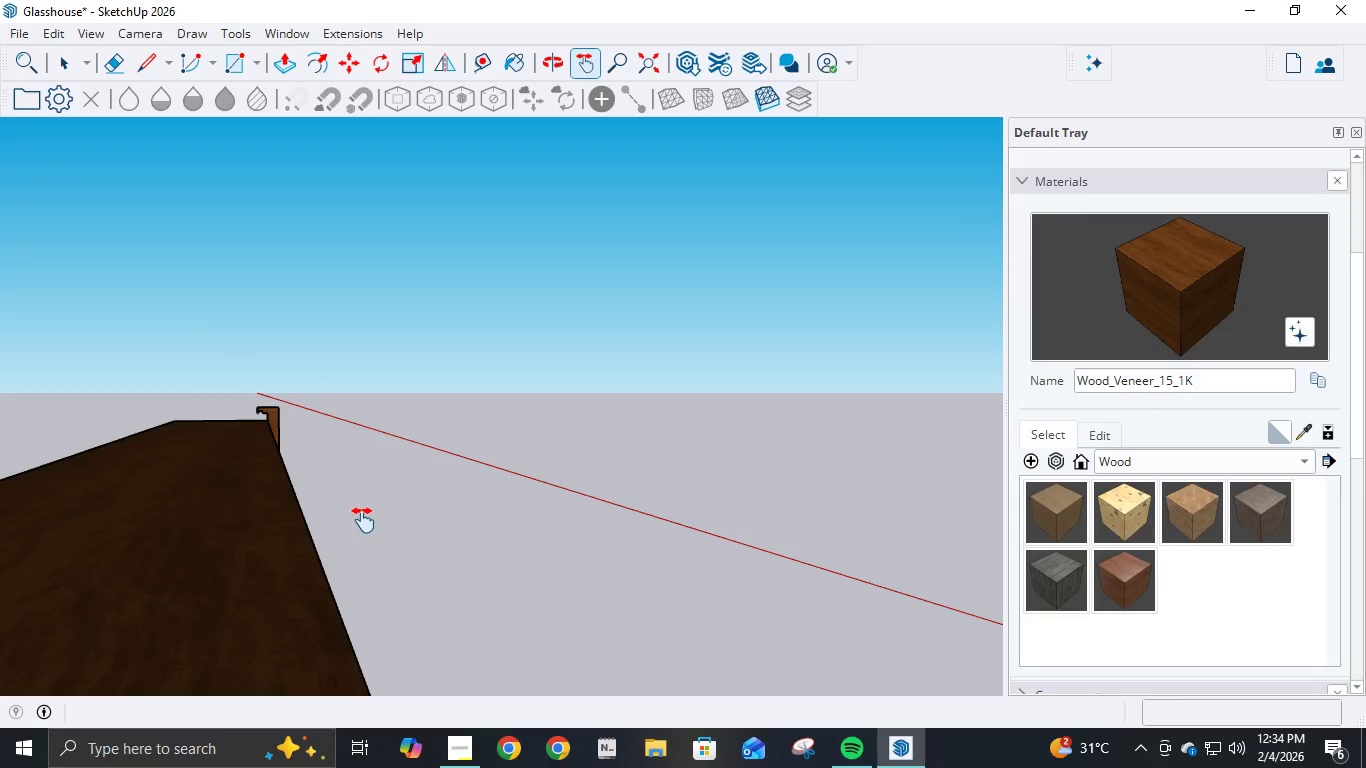 
scroll: coordinate [363, 520], scroll_direction: down, amount: 1.0
 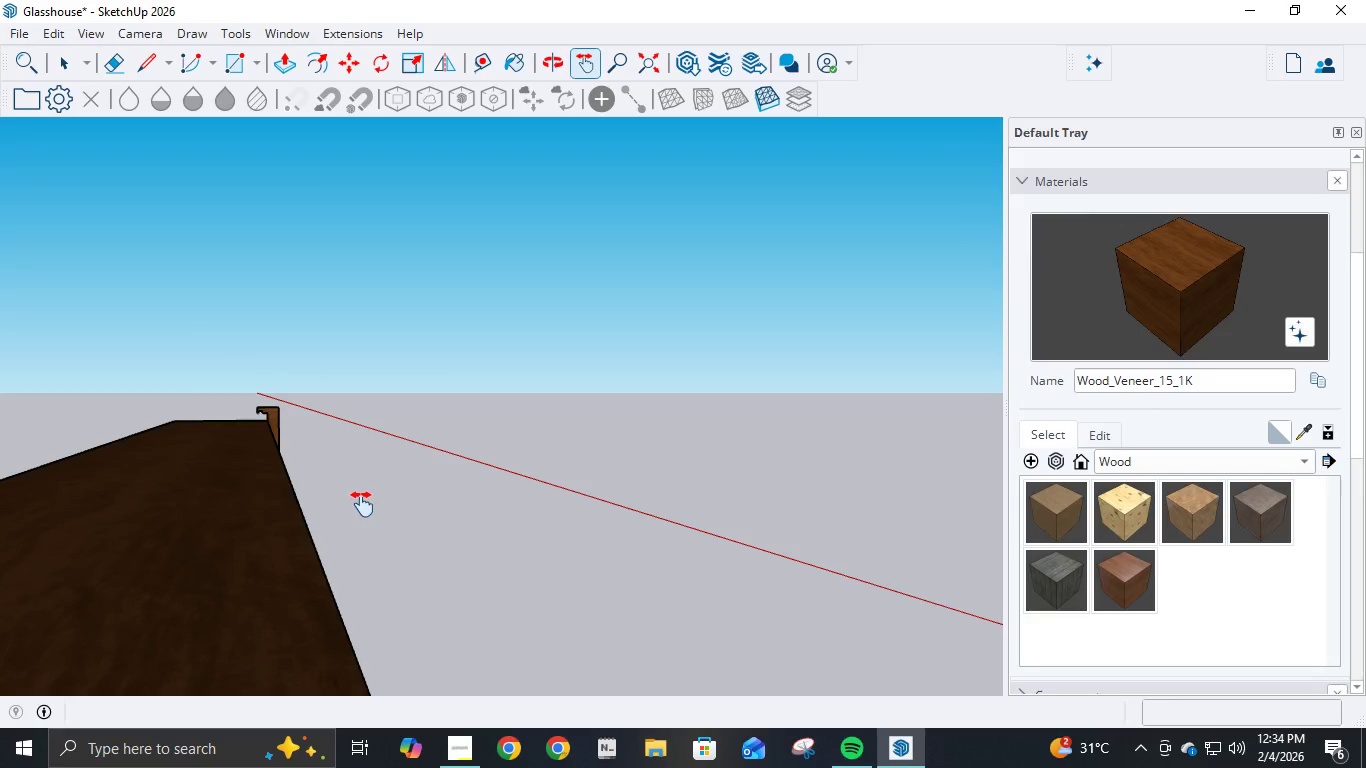 
scroll: coordinate [310, 469], scroll_direction: up, amount: 2.0
 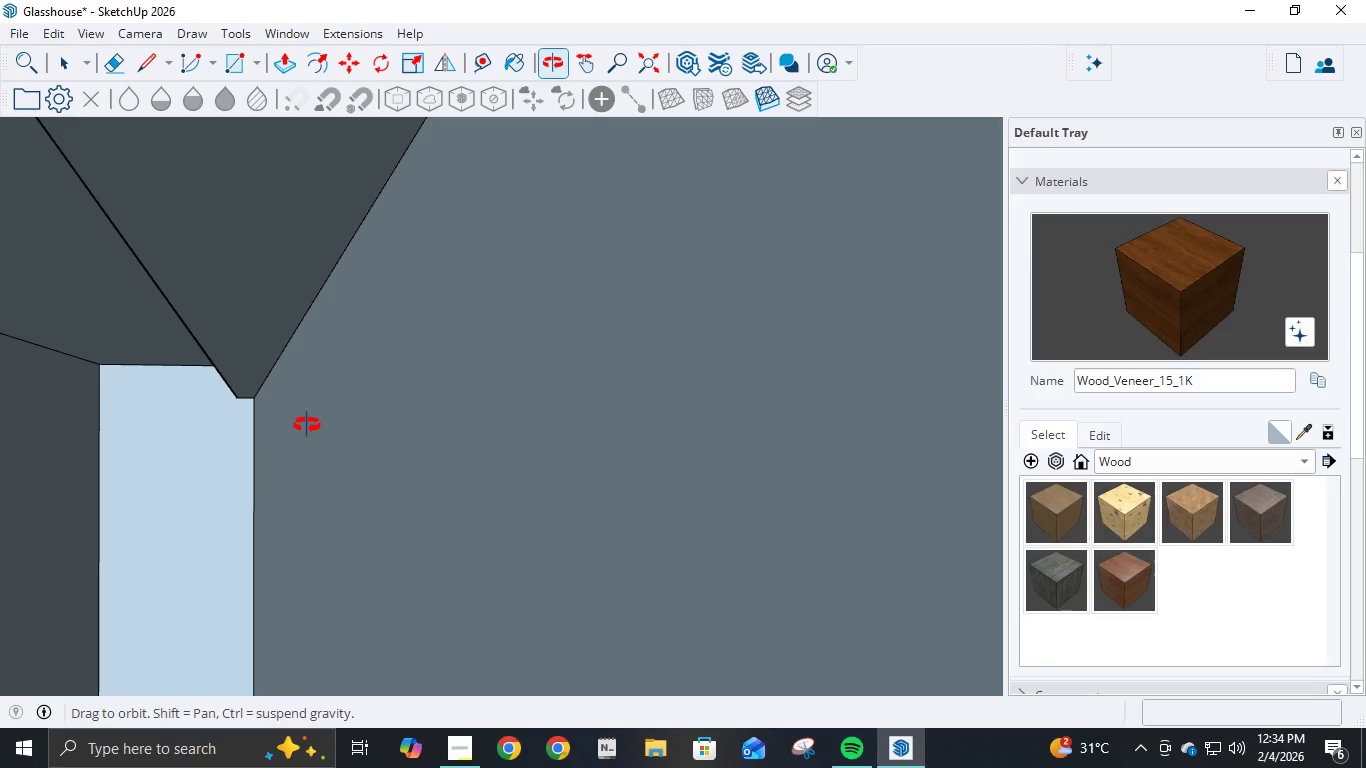 
scroll: coordinate [290, 433], scroll_direction: down, amount: 6.0
 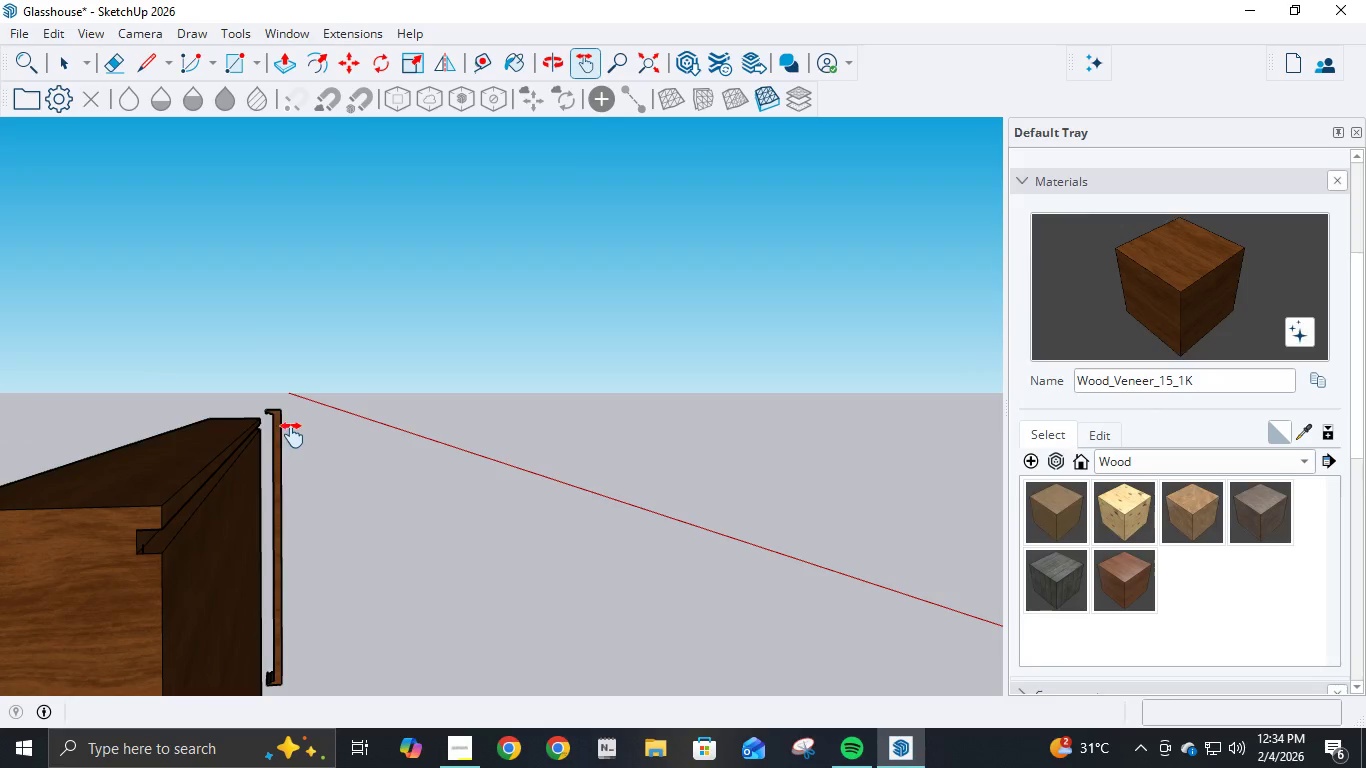 
scroll: coordinate [271, 423], scroll_direction: up, amount: 21.0
 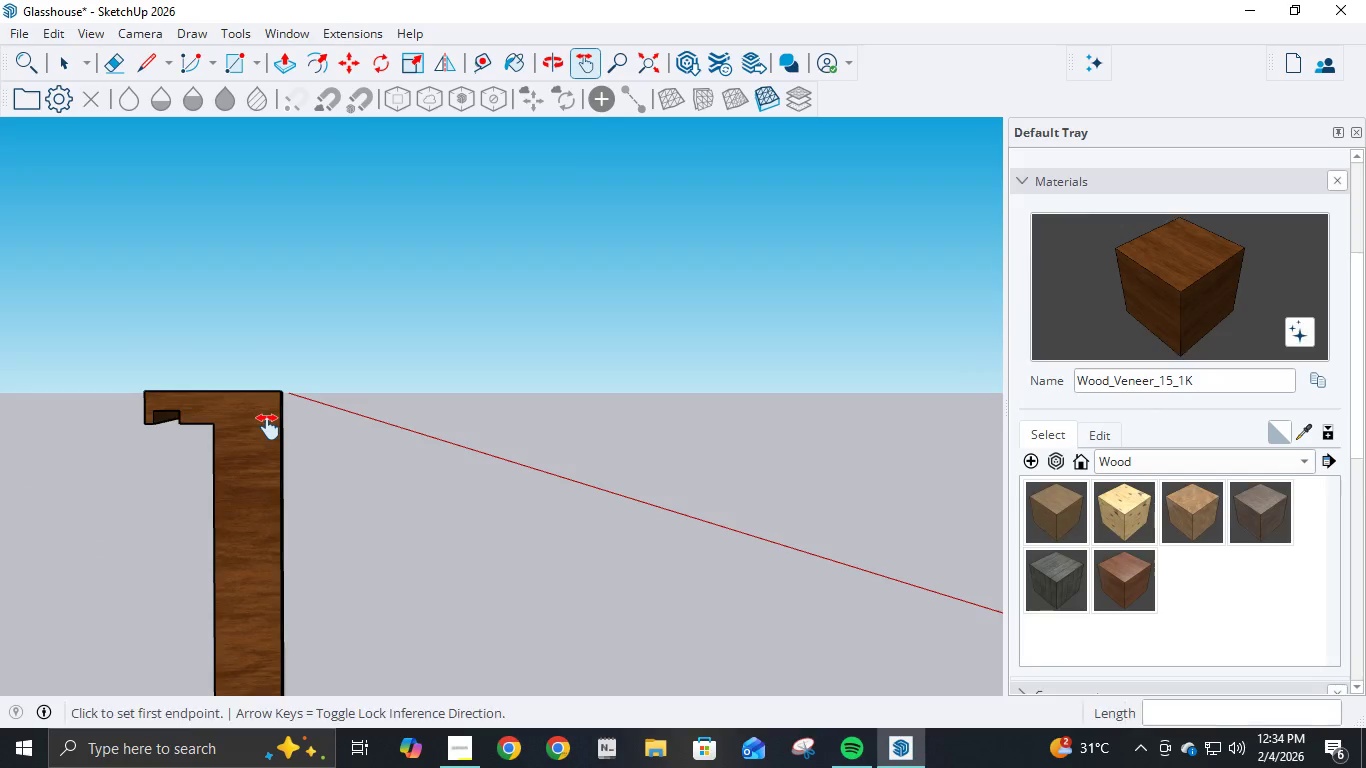 
key(L)
 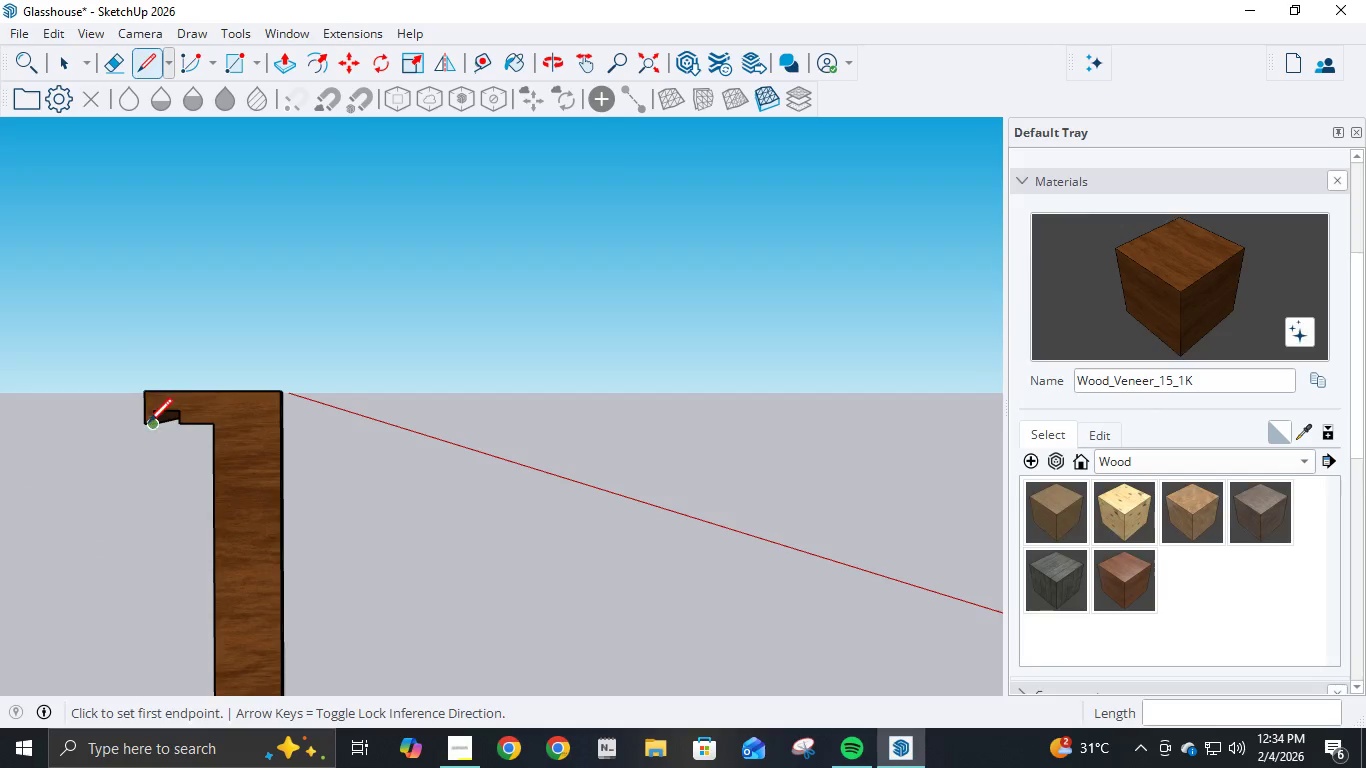 
left_click([148, 430])
 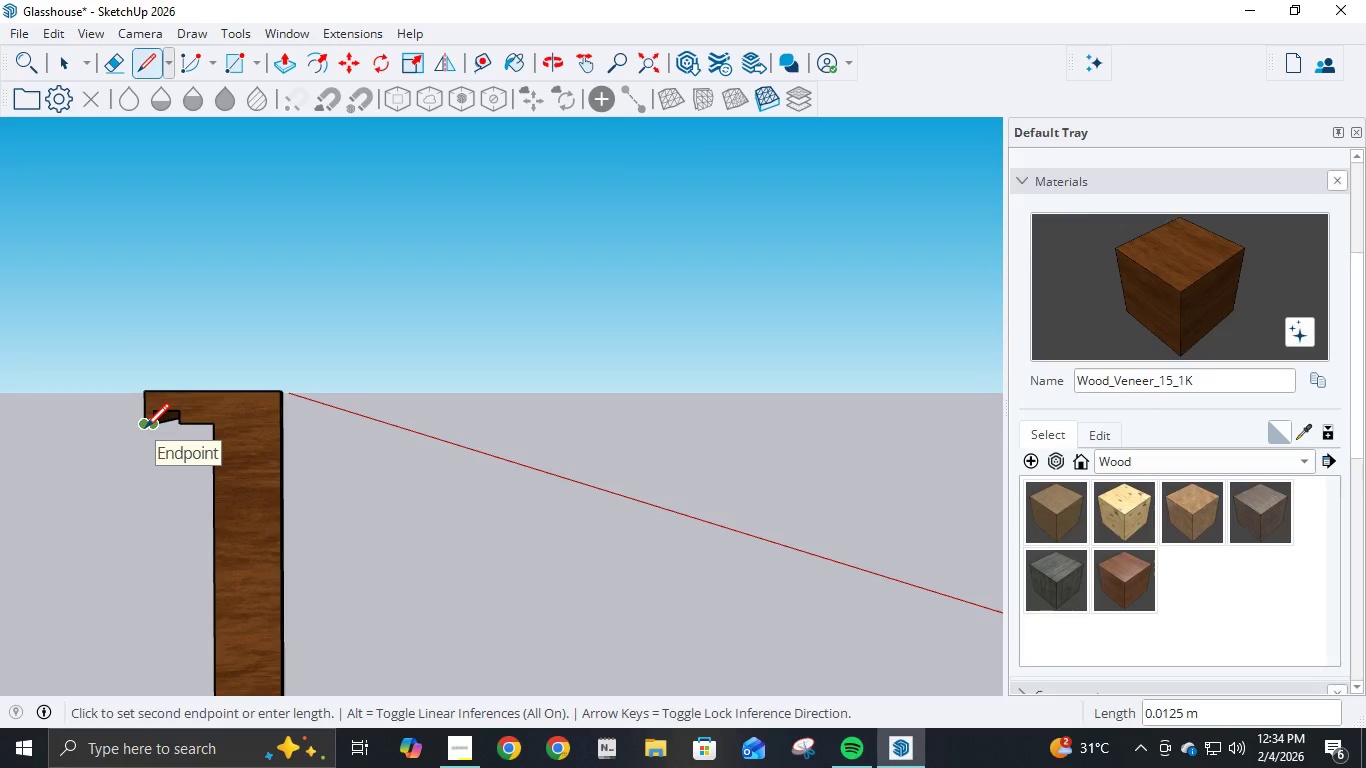 
key(Escape)
 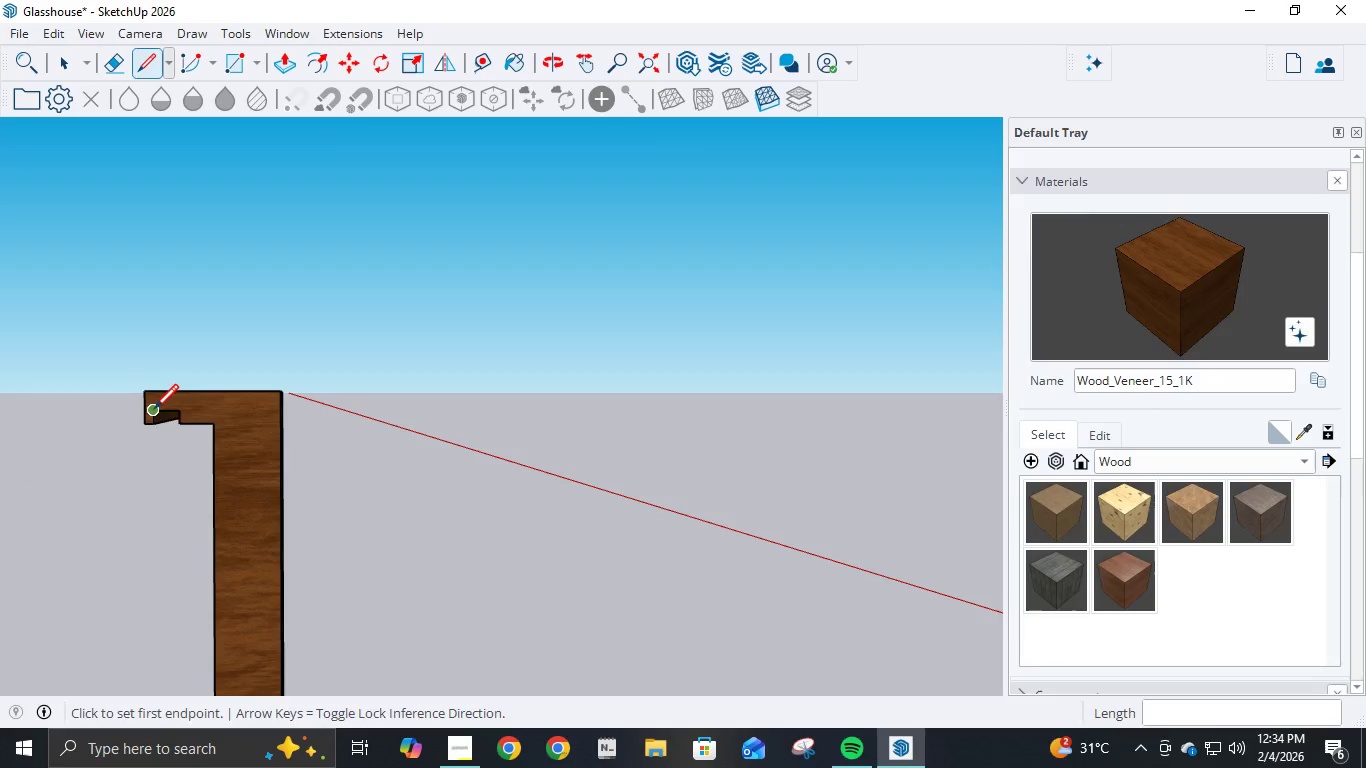 
left_click([154, 411])
 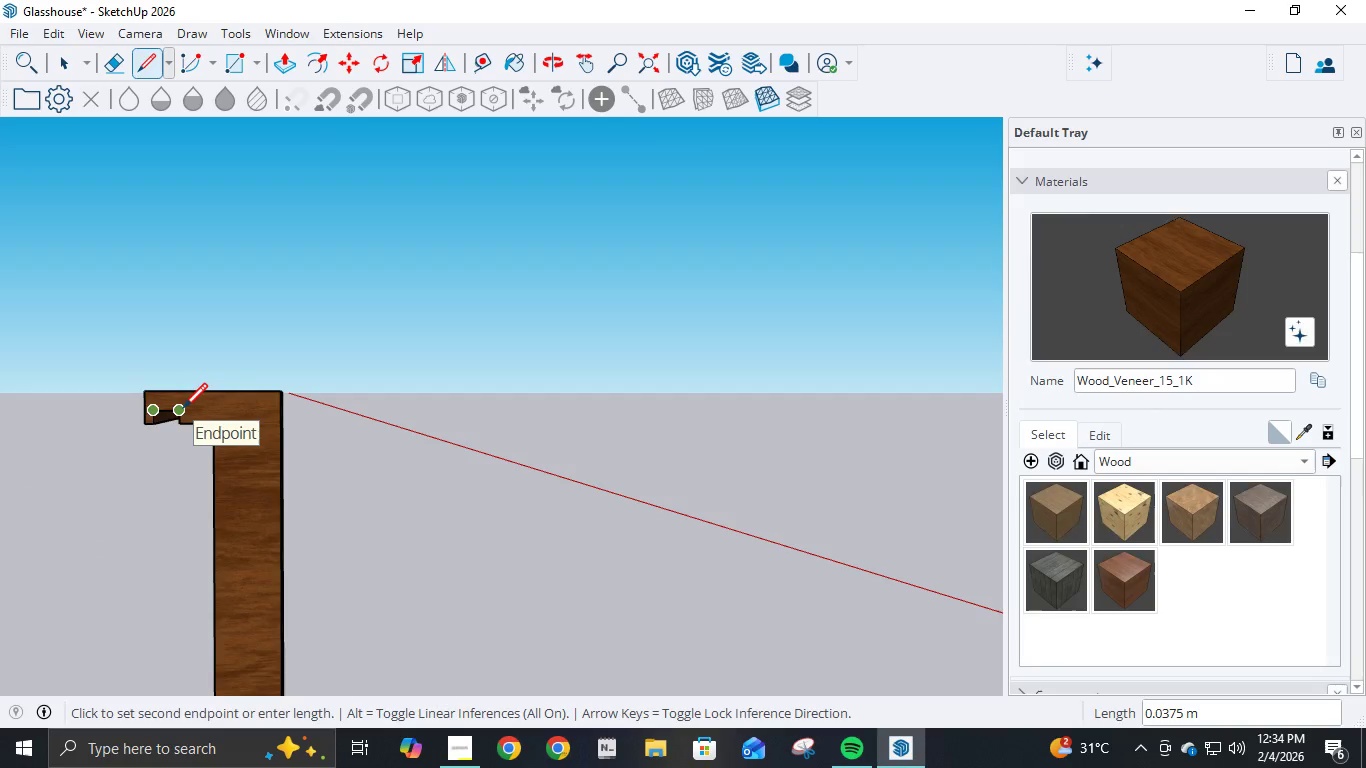 
key(Escape)
 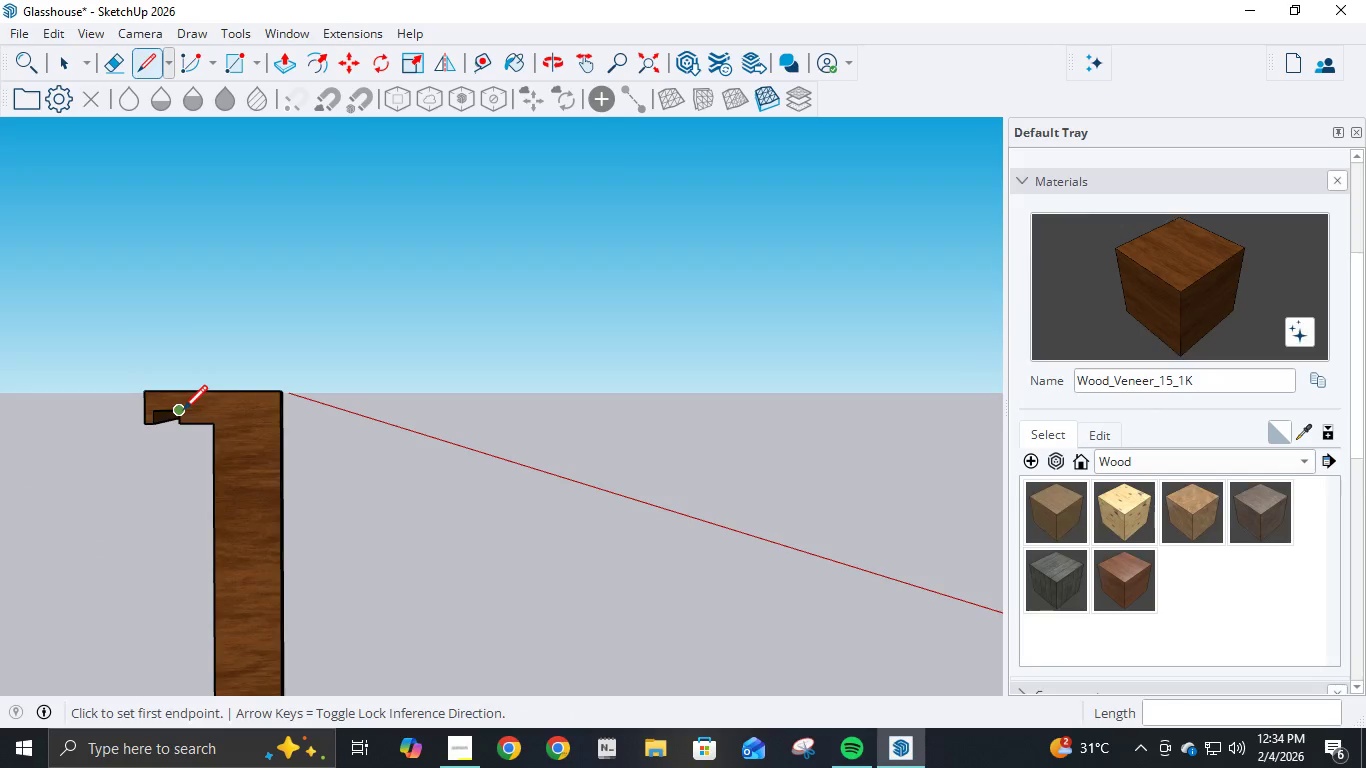 
scroll: coordinate [170, 493], scroll_direction: up, amount: 79.0
 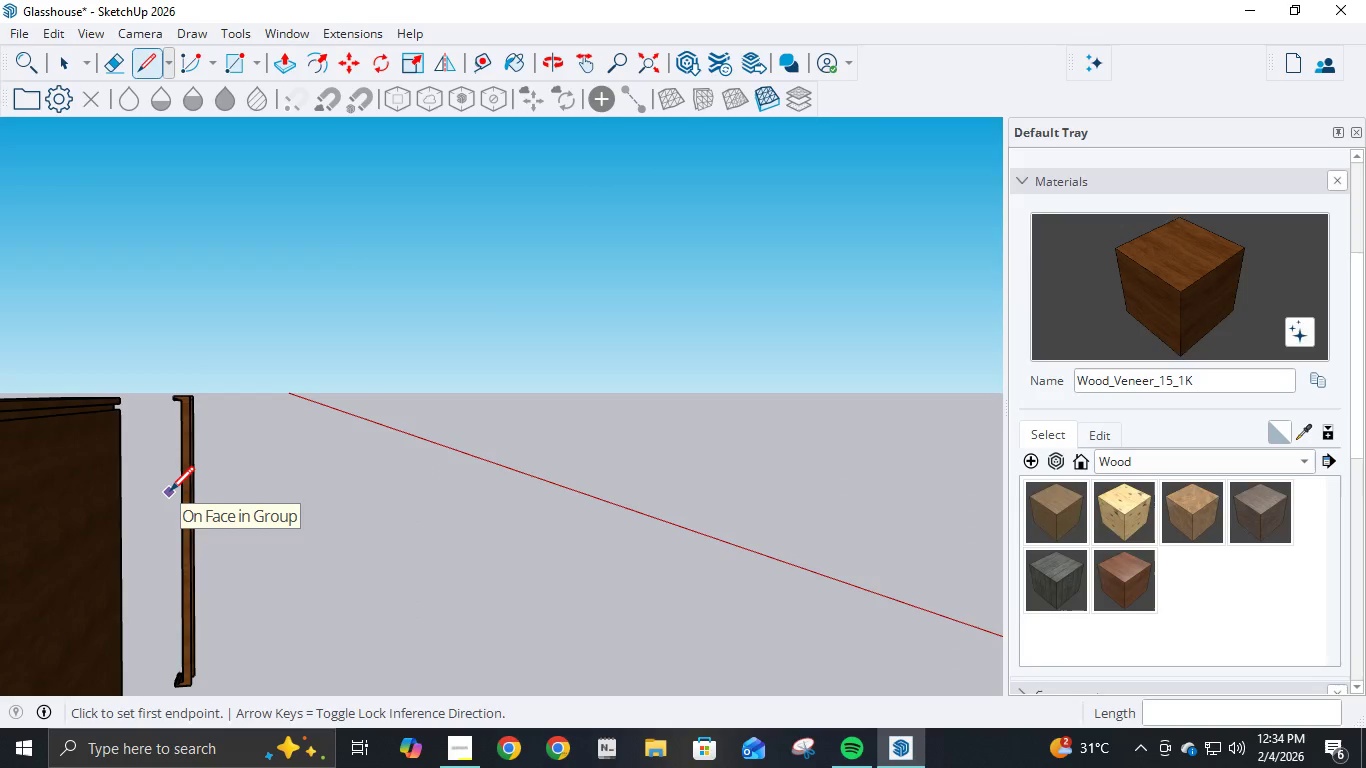 
scroll: coordinate [170, 493], scroll_direction: down, amount: 2.0
 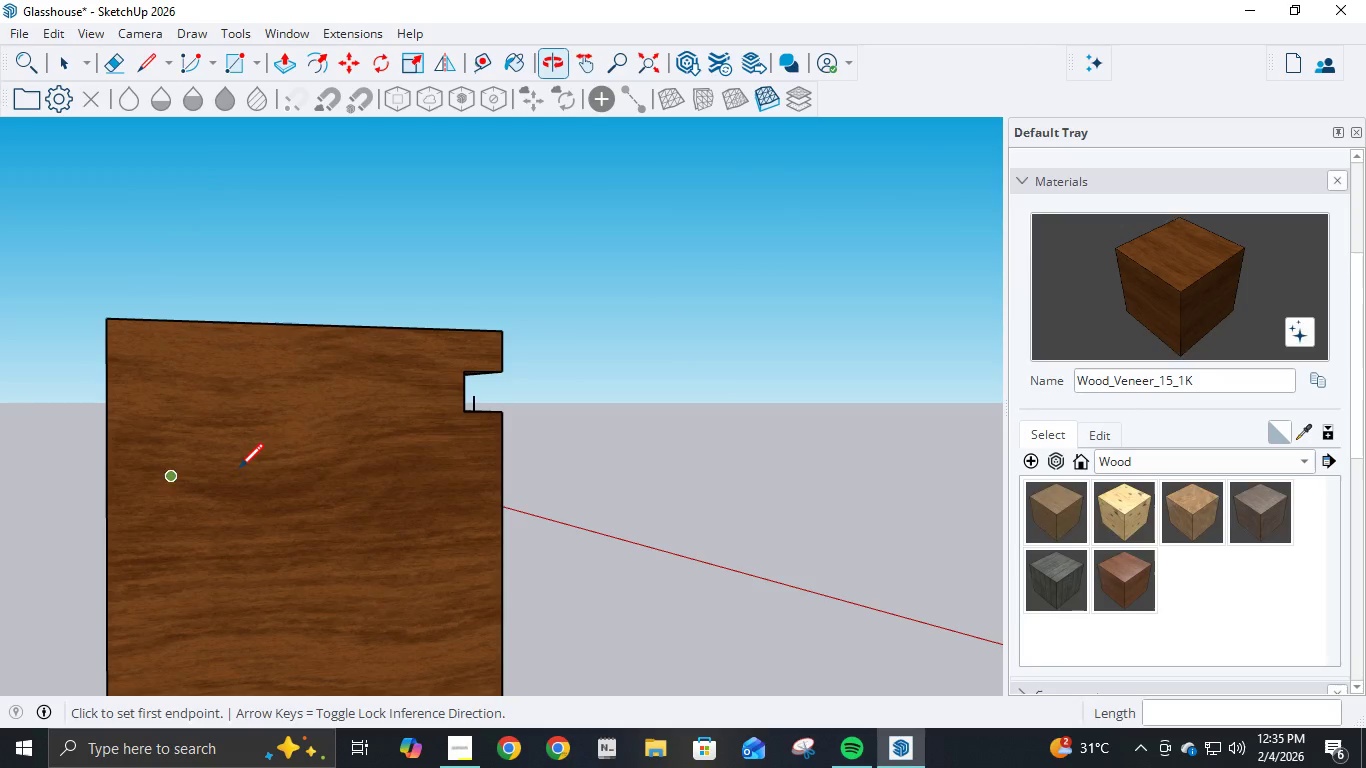 
scroll: coordinate [490, 423], scroll_direction: up, amount: 13.0
 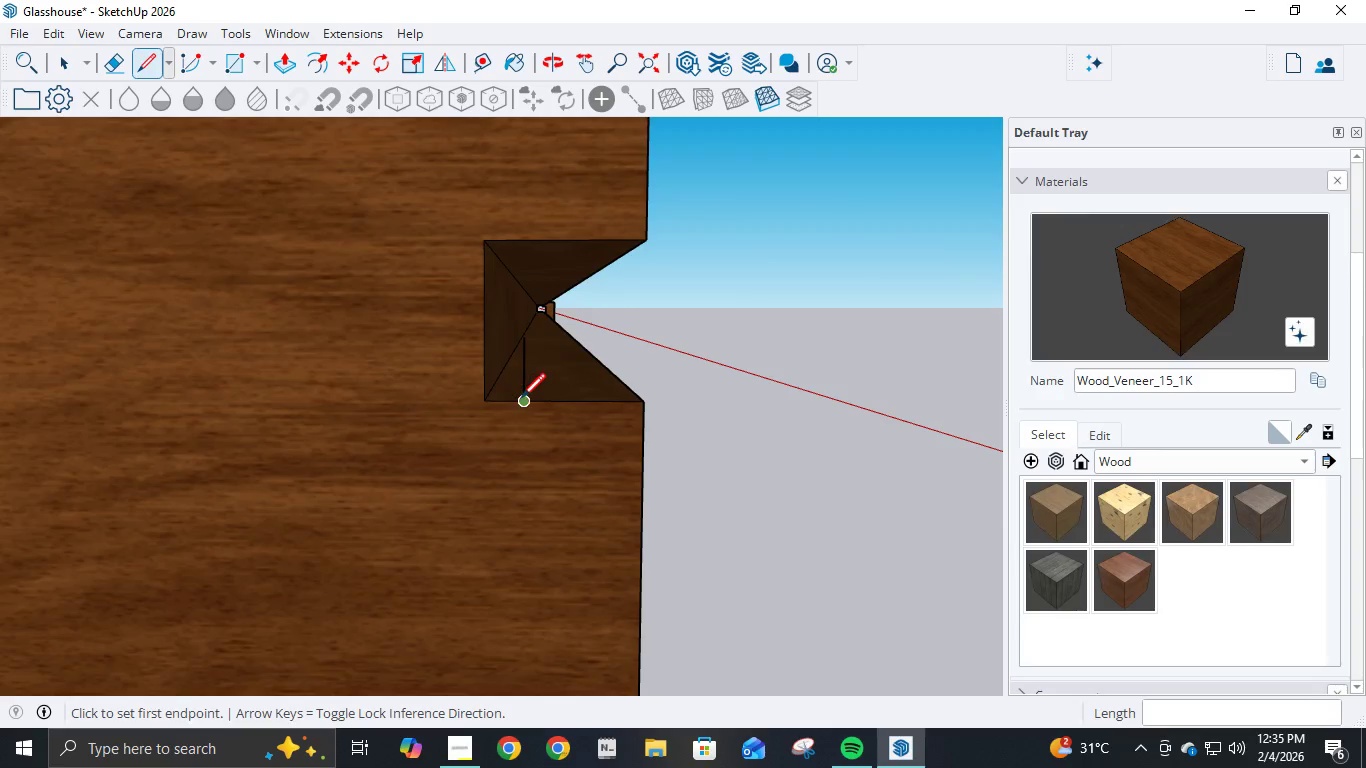 
left_click([522, 399])
 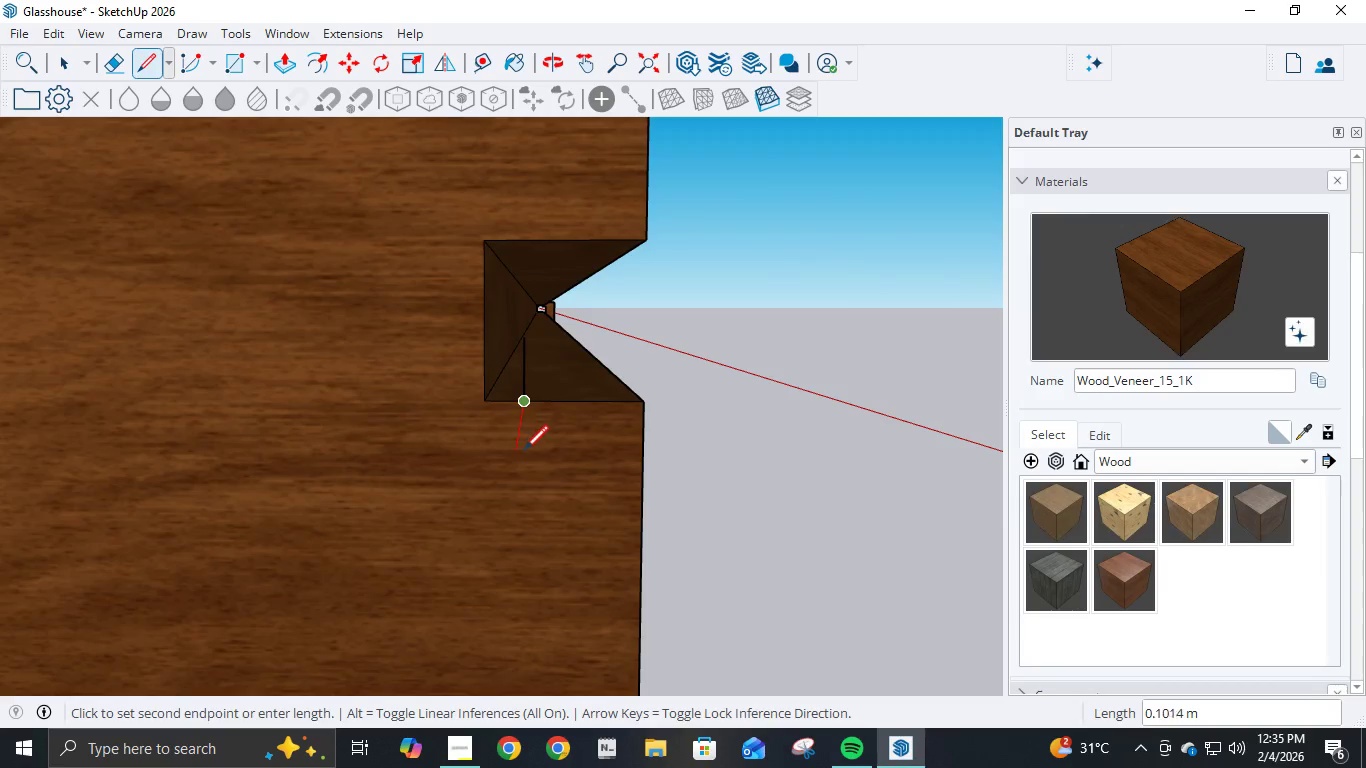 
mouse_move([543, 464])
 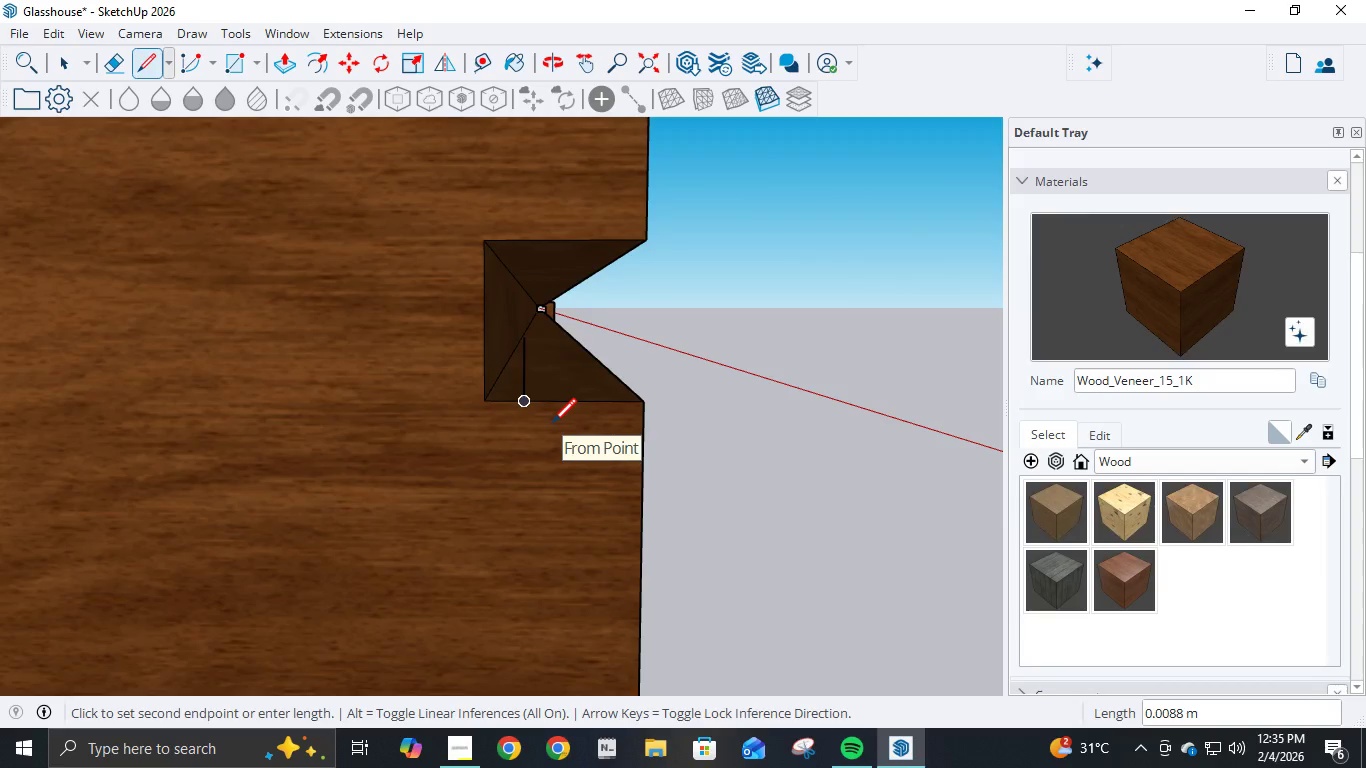 
key(Escape)
 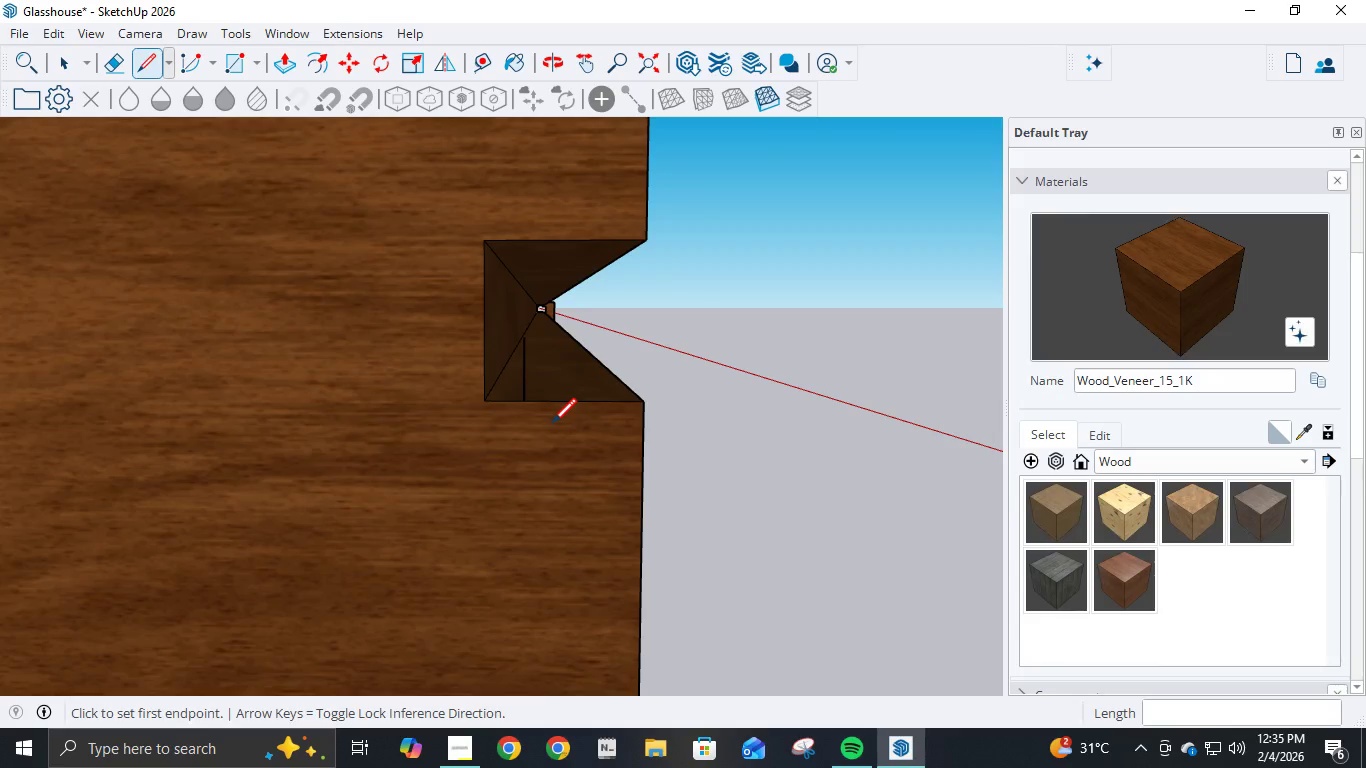 
key(E)
 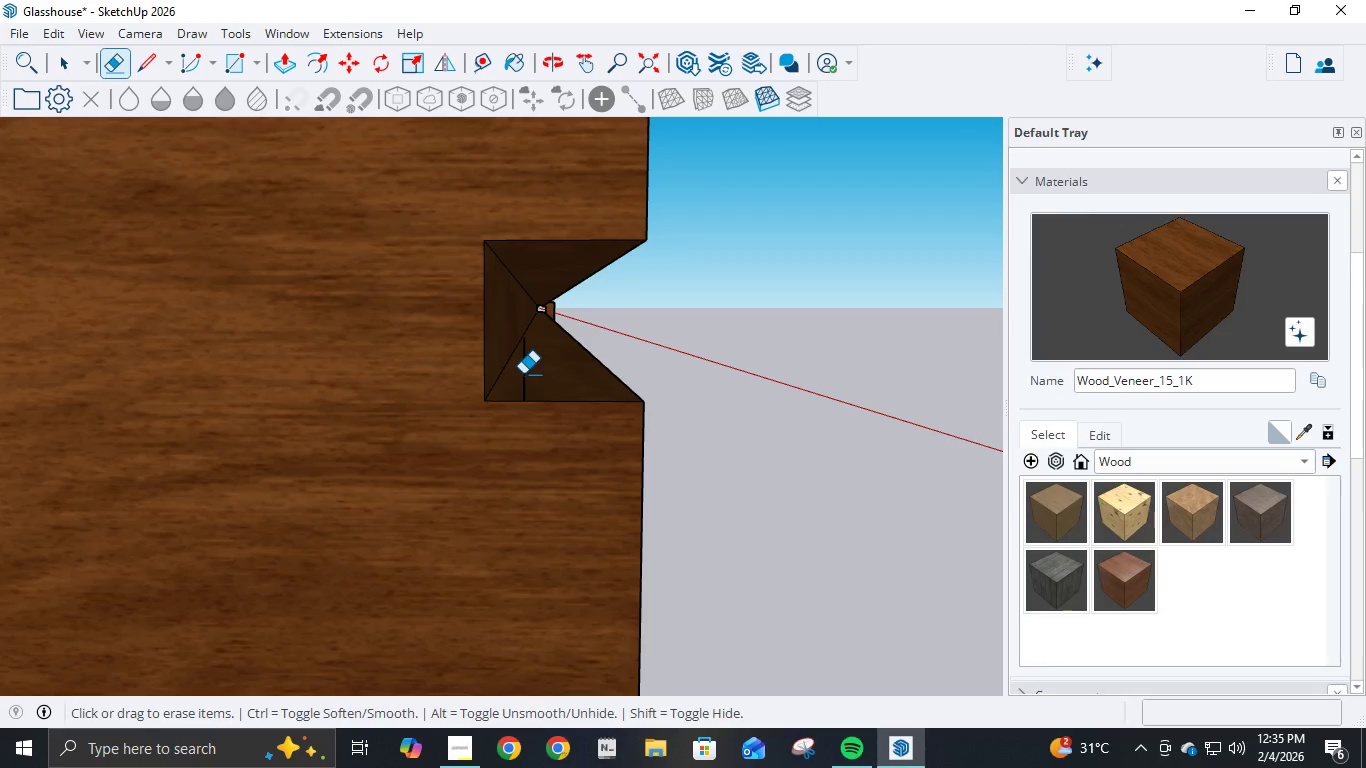 
left_click([523, 374])
 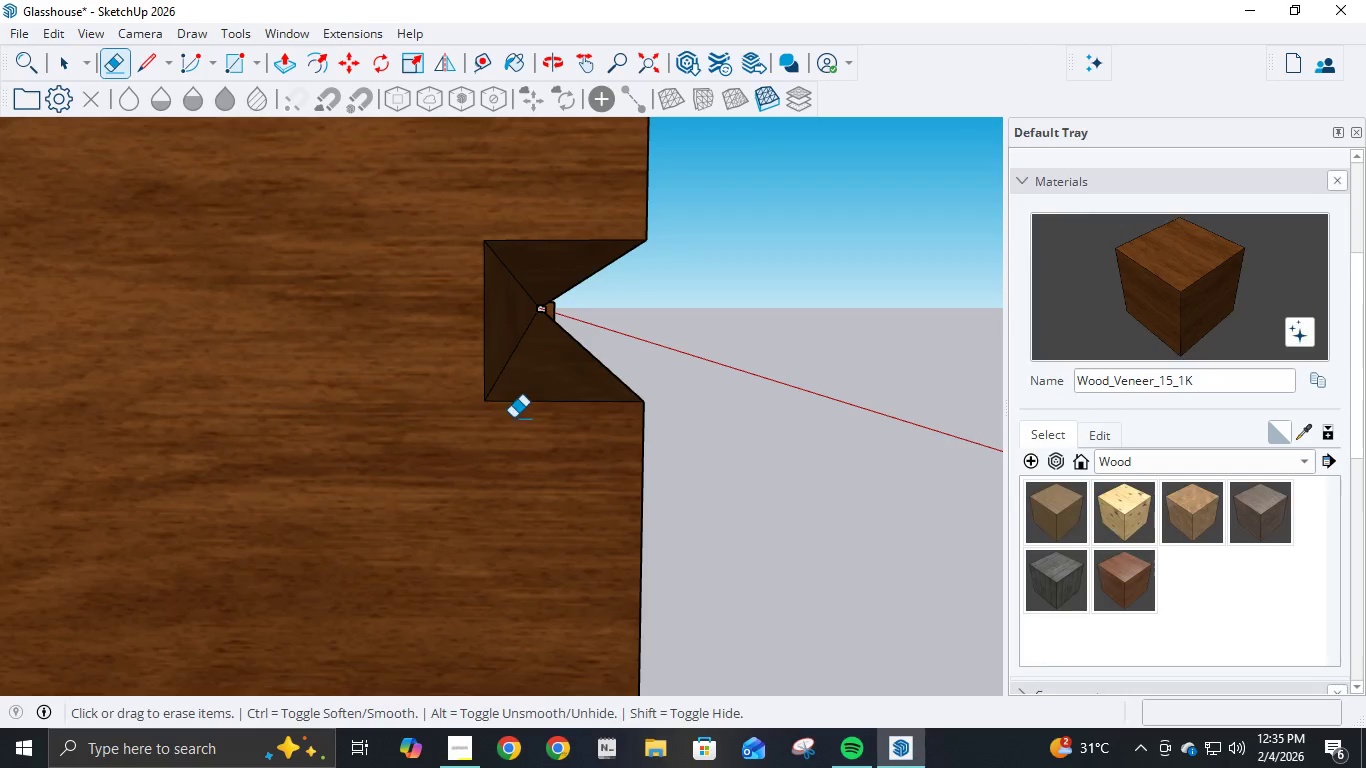 
key(L)
 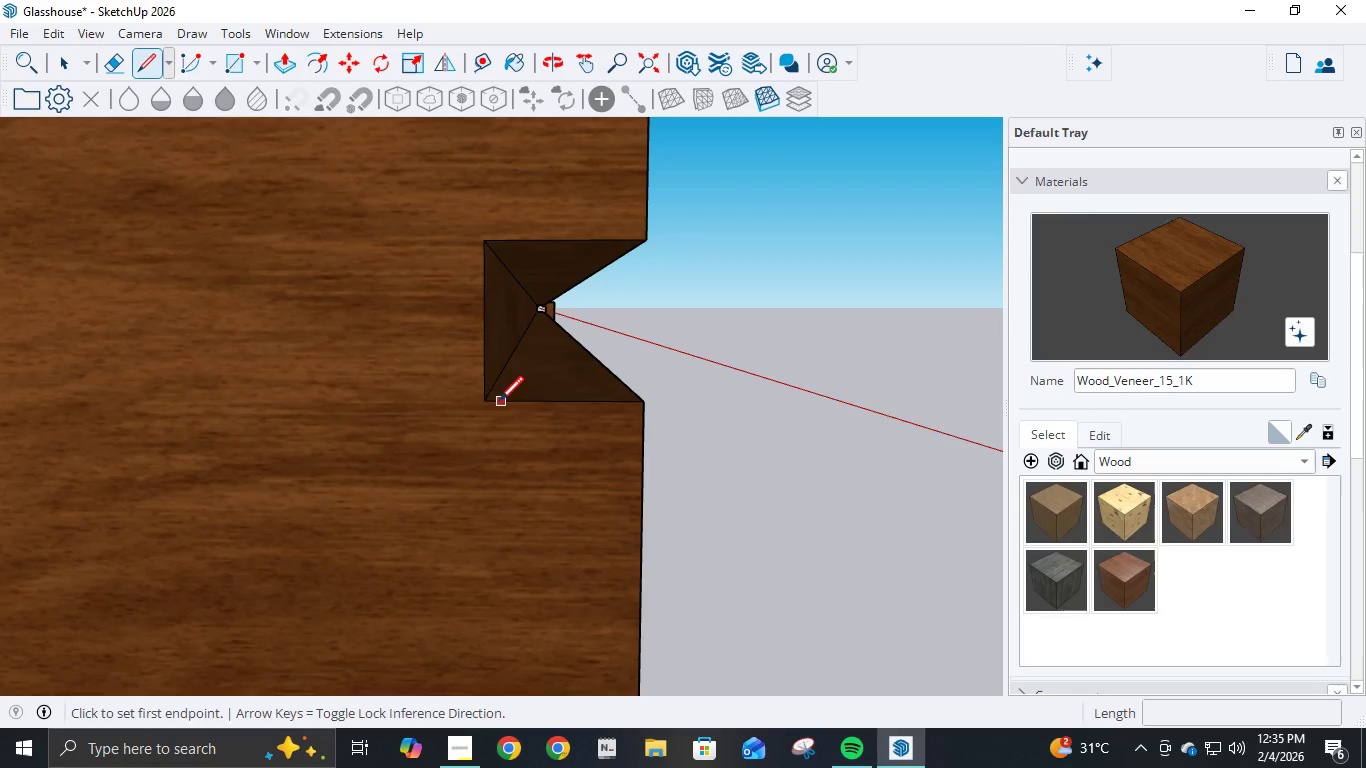 
left_click([489, 402])
 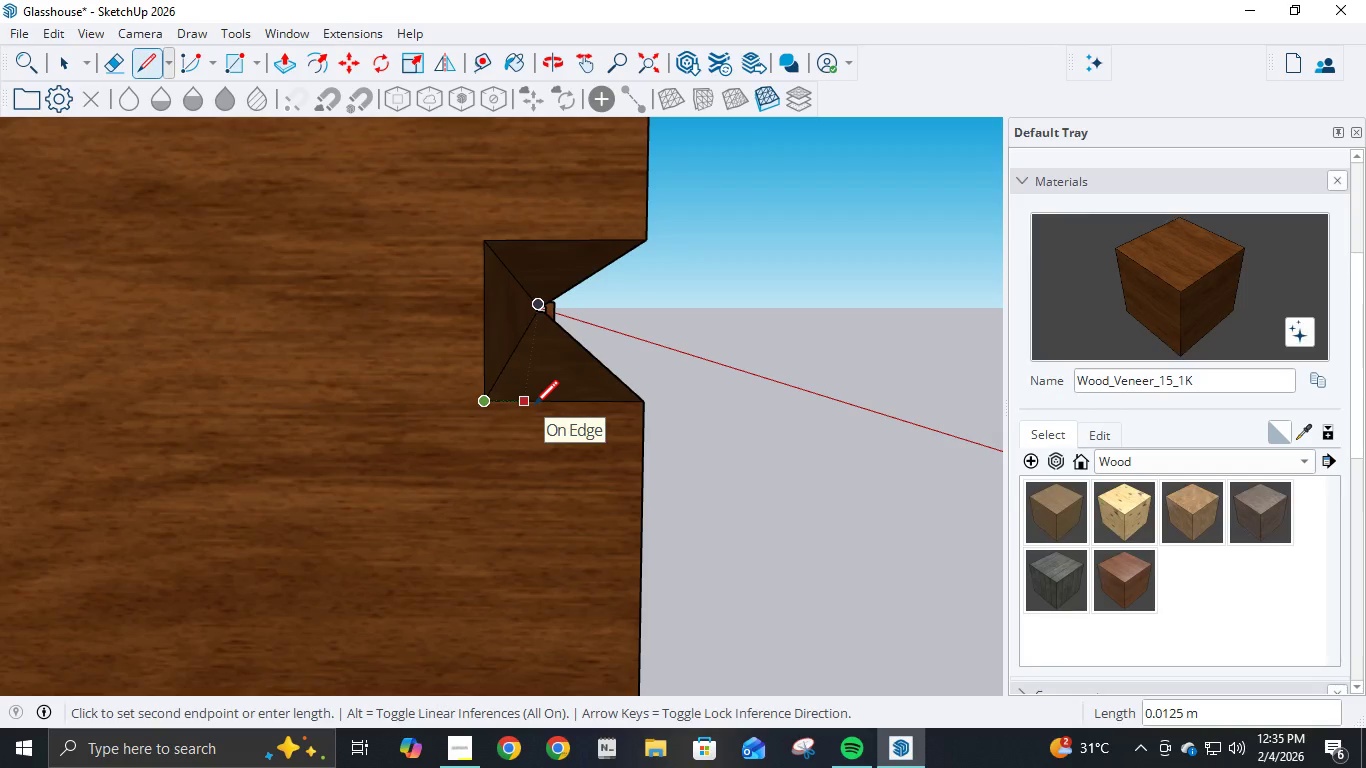 
key(NumpadDecimal)
 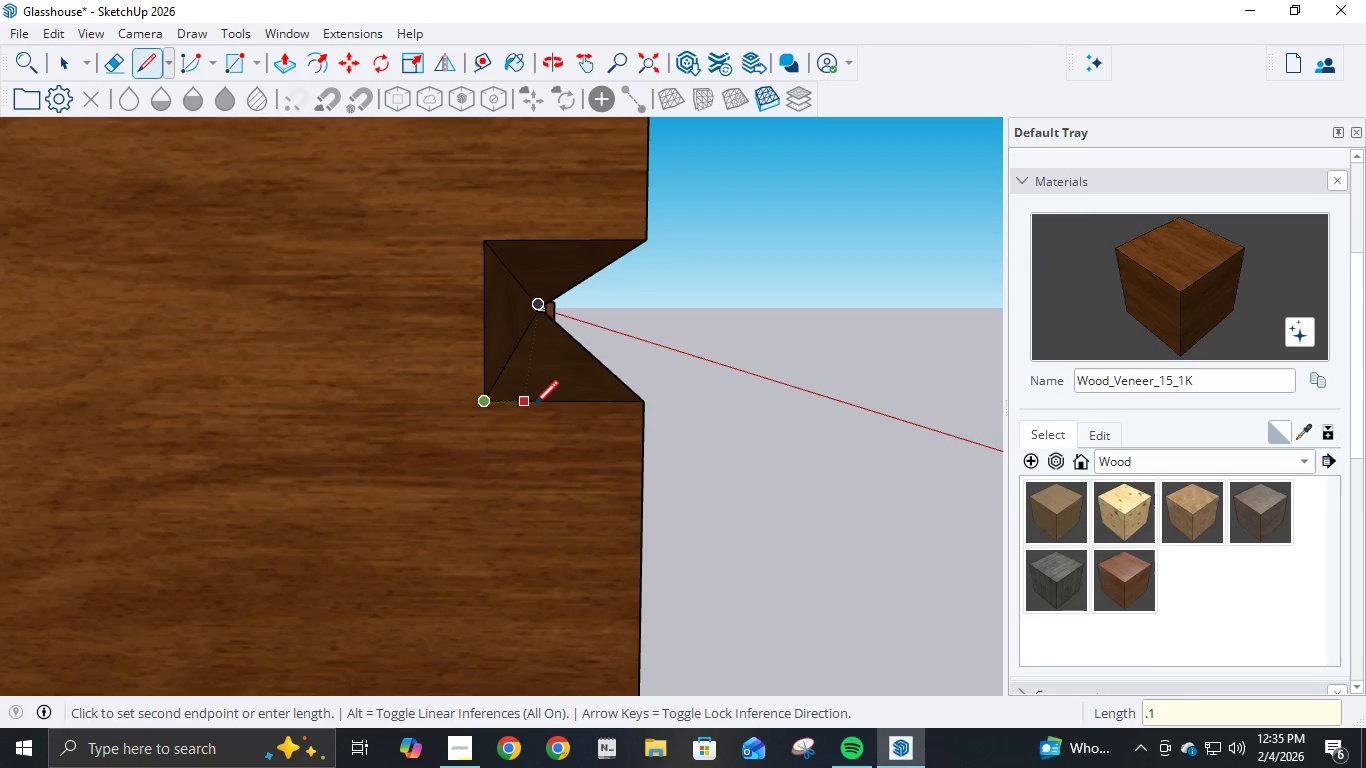 
key(Numpad1)
 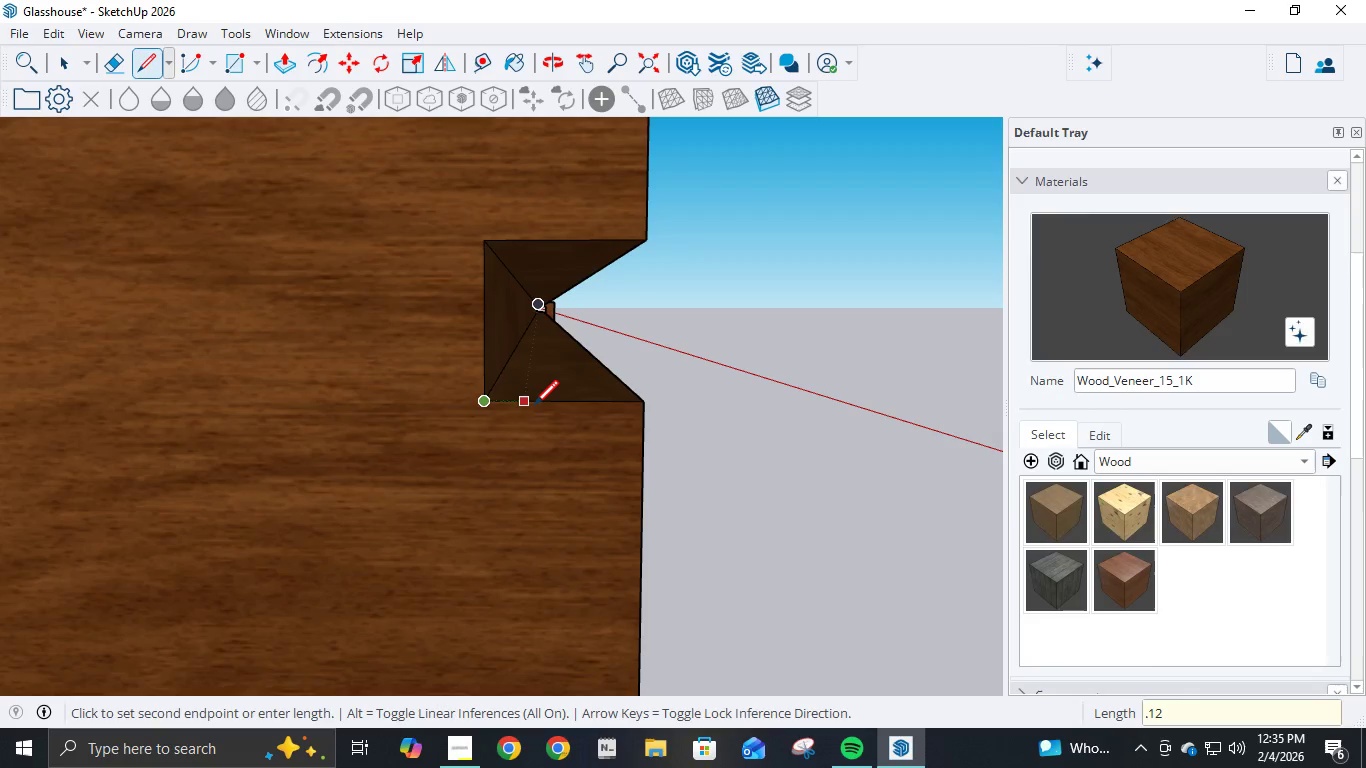 
key(Numpad2)
 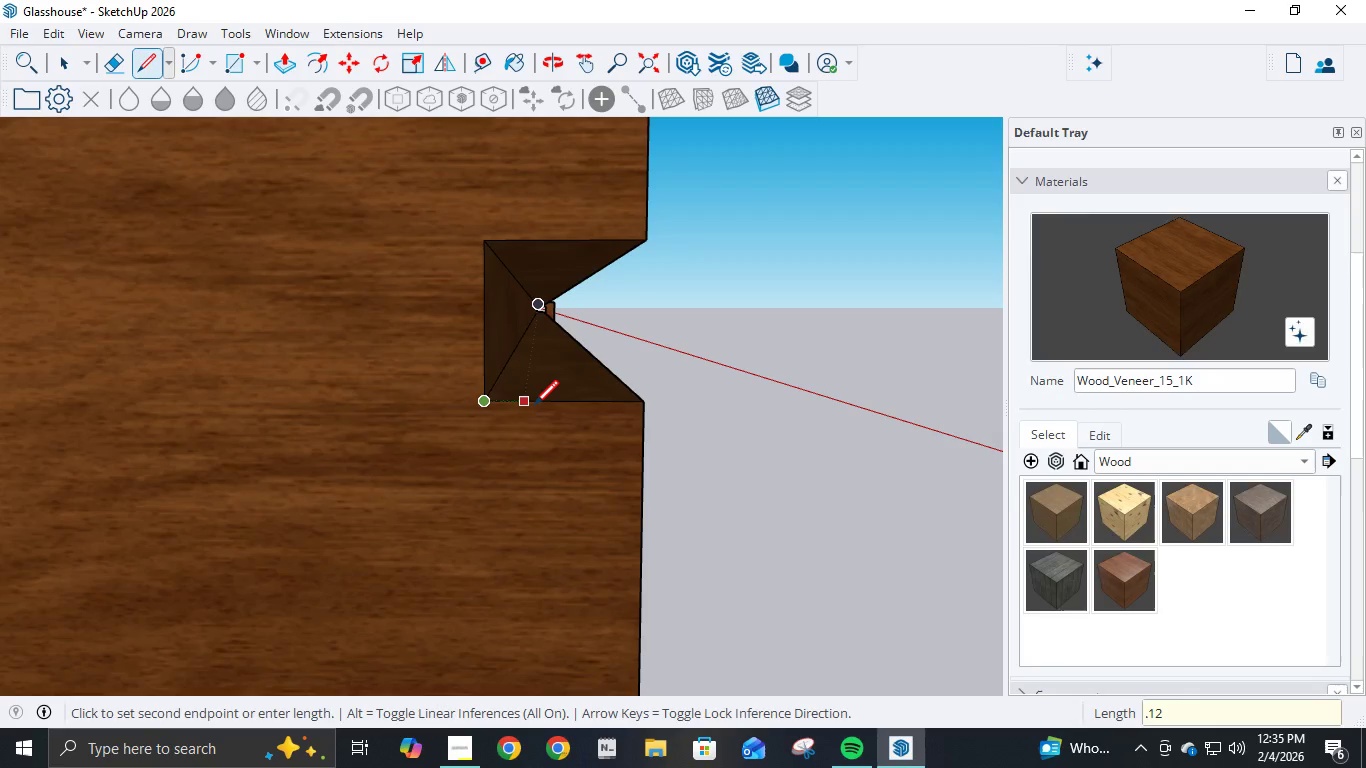 
key(Backspace)
 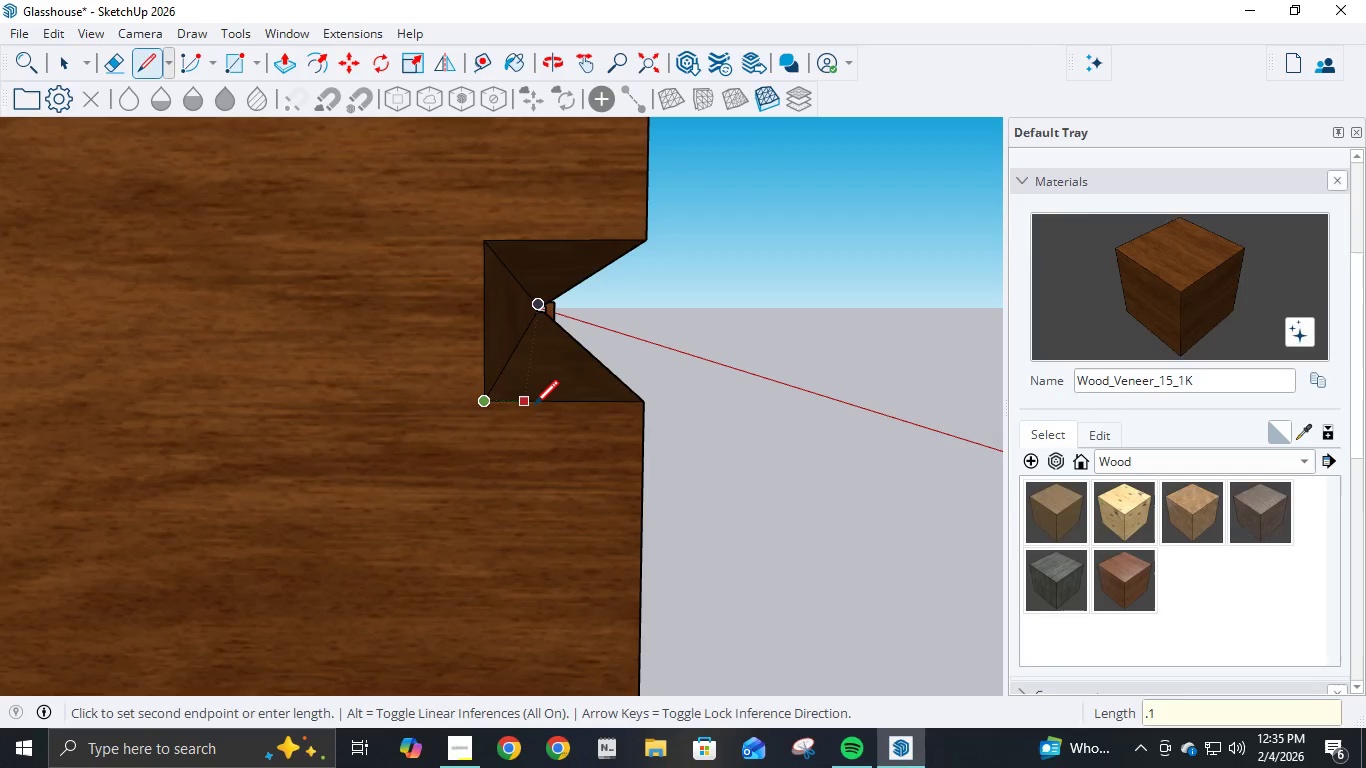 
key(Backspace)
 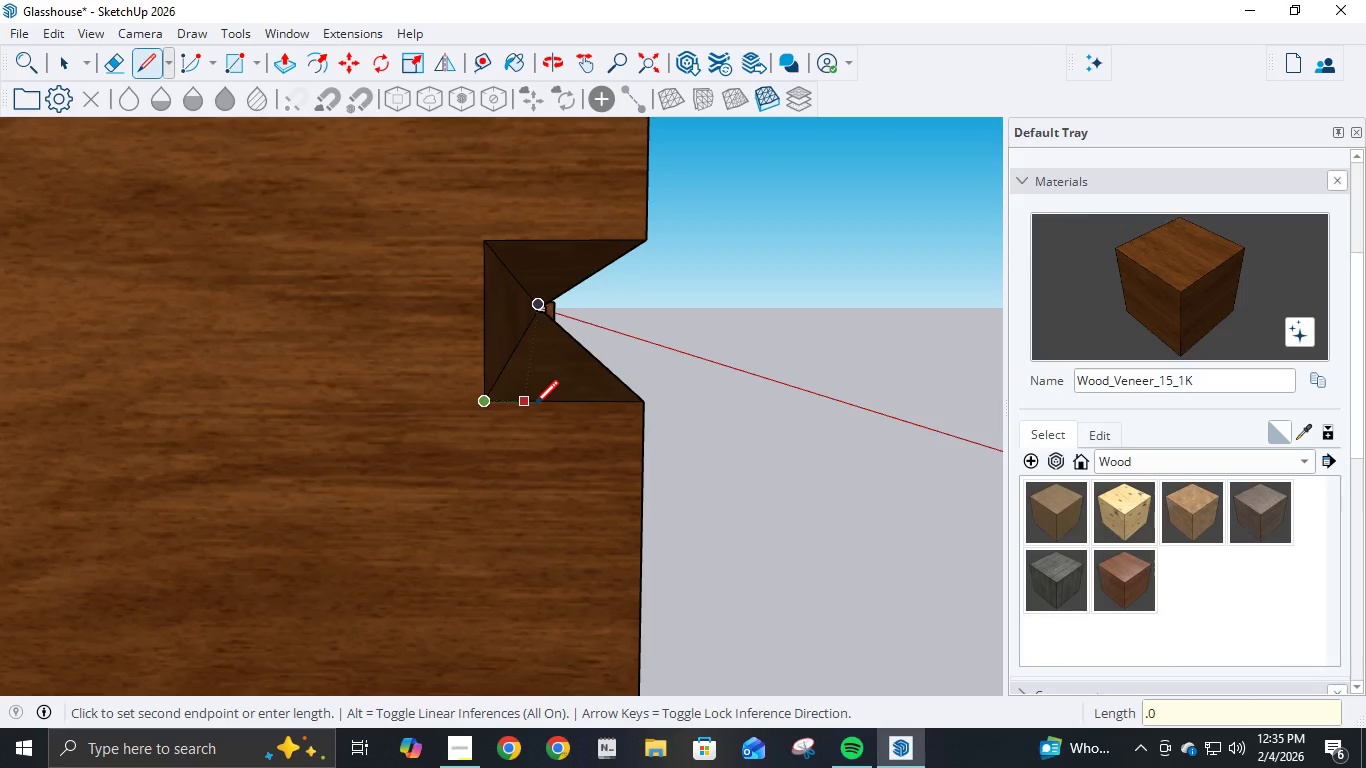 
key(Numpad0)
 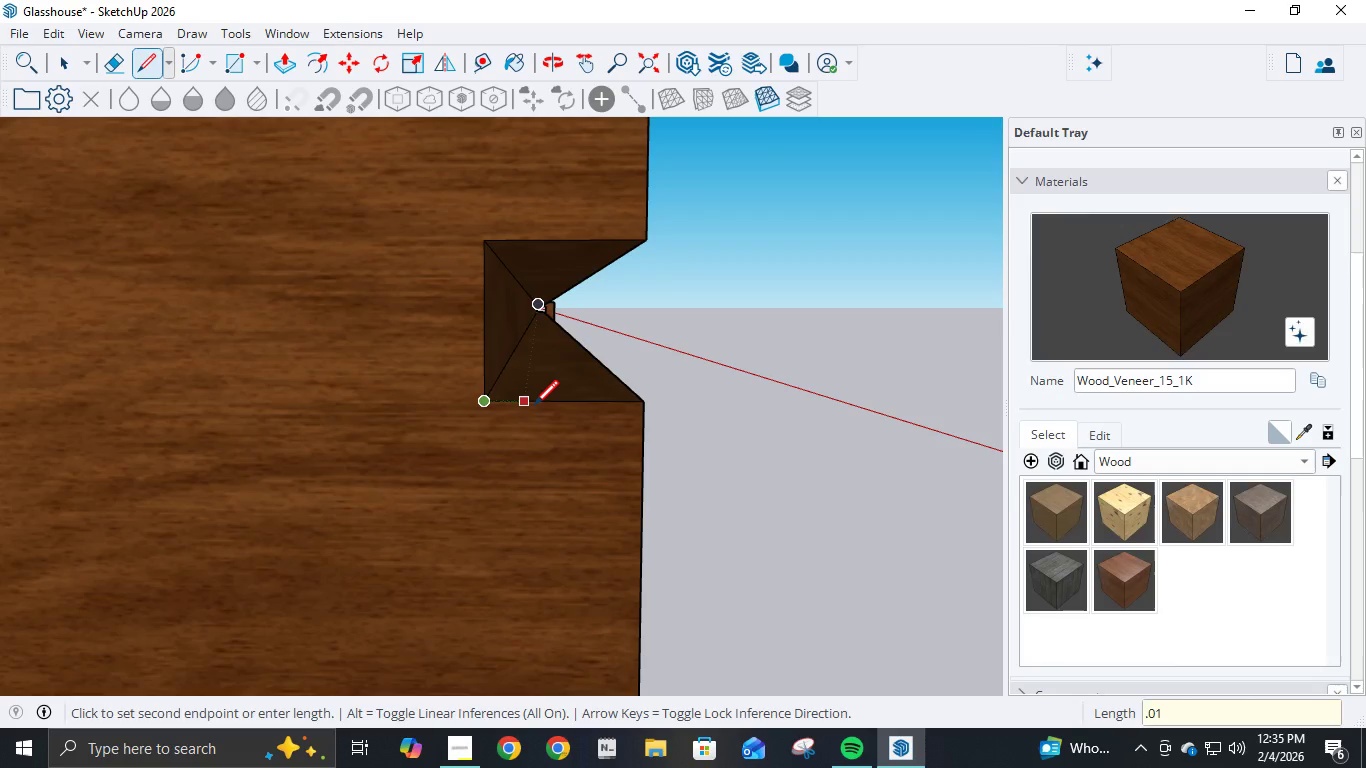 
key(Numpad1)
 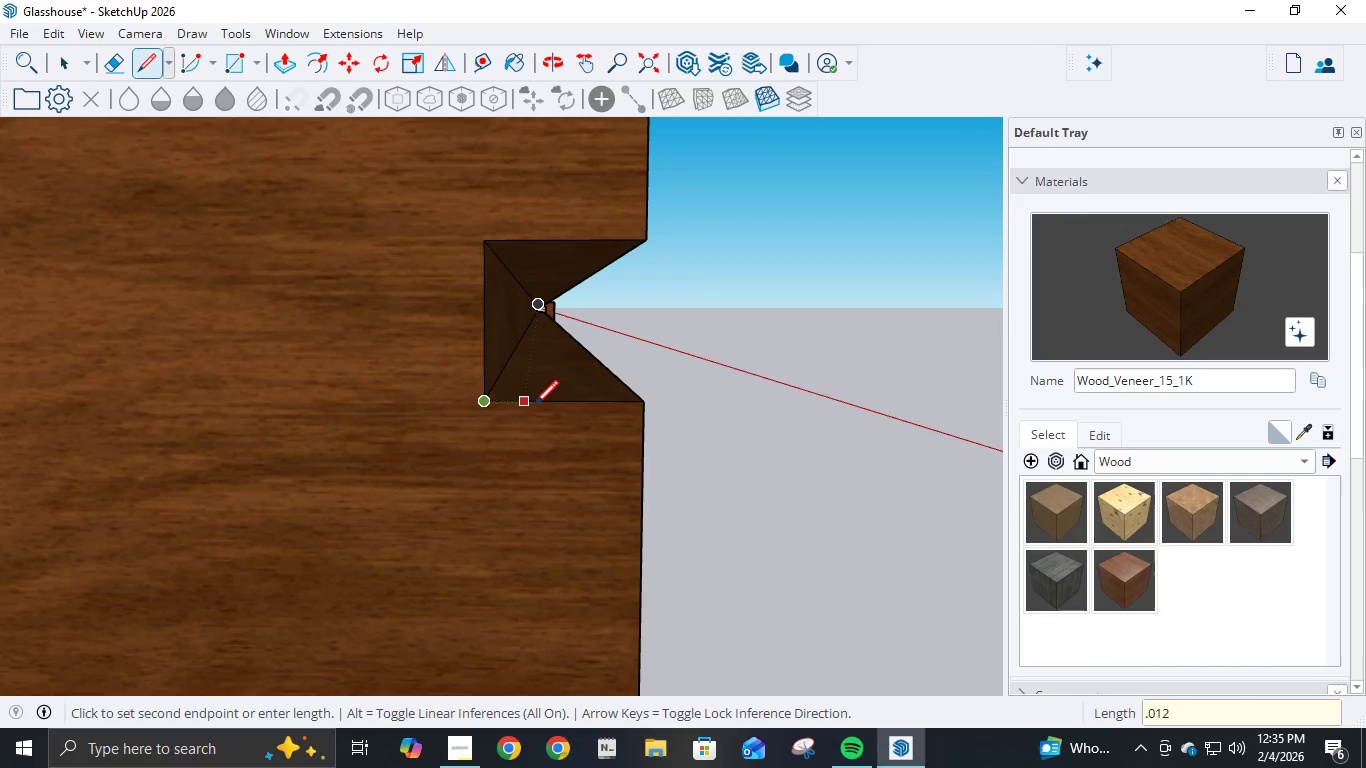 
key(Numpad2)
 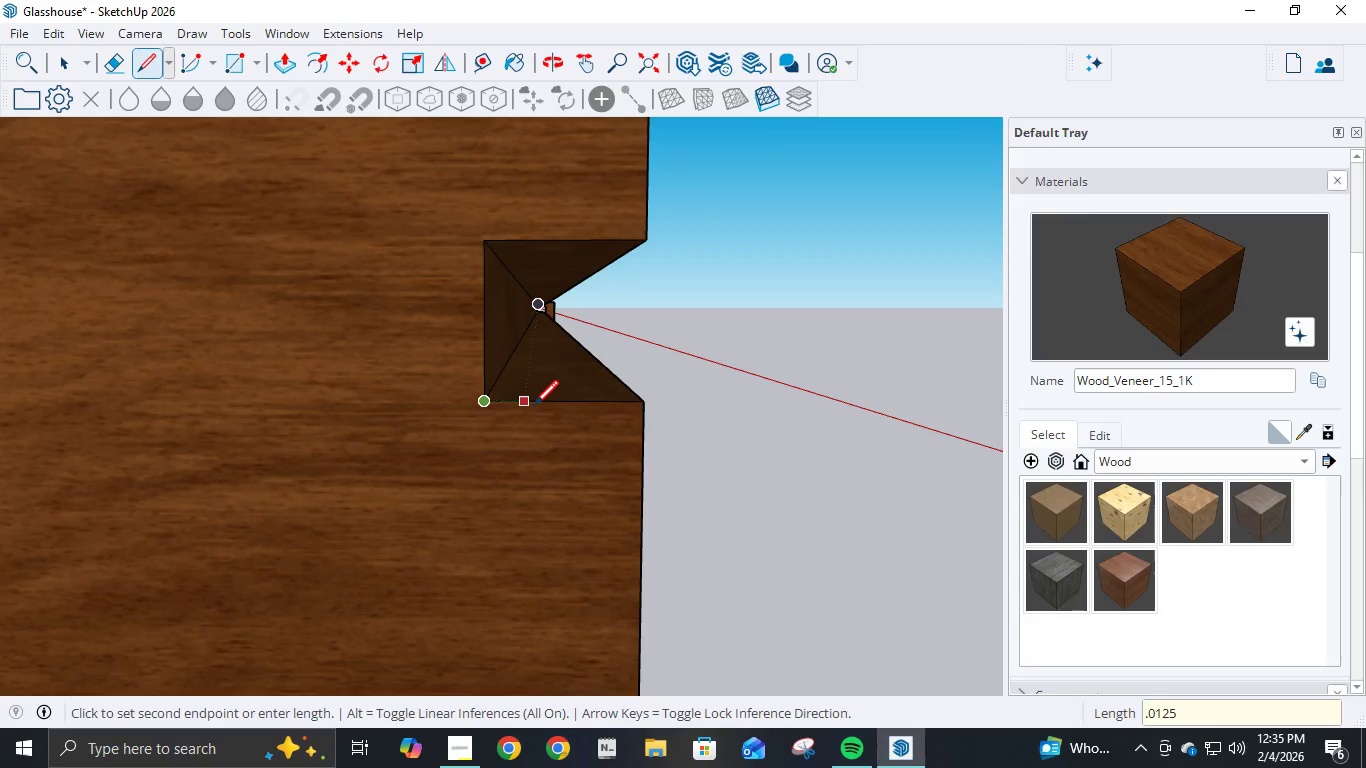 
key(Numpad5)
 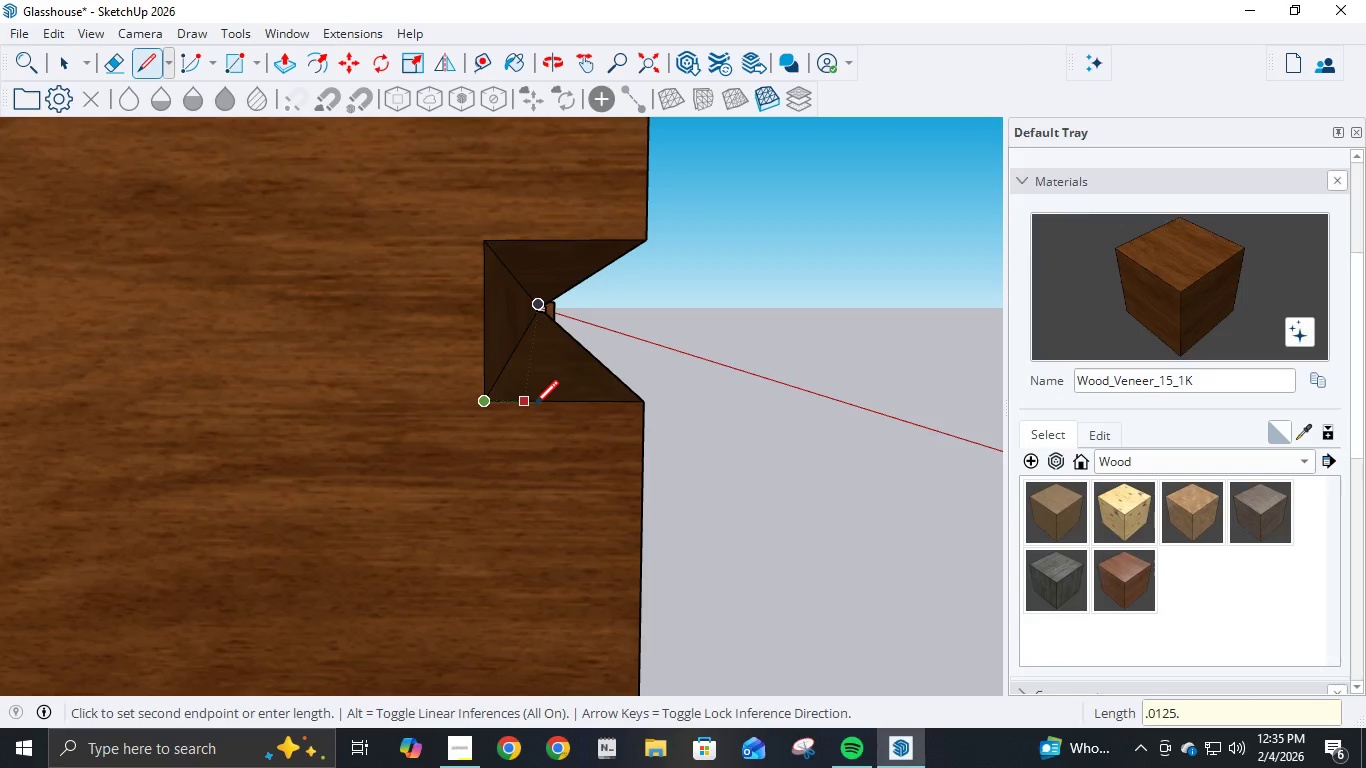 
key(NumpadDecimal)
 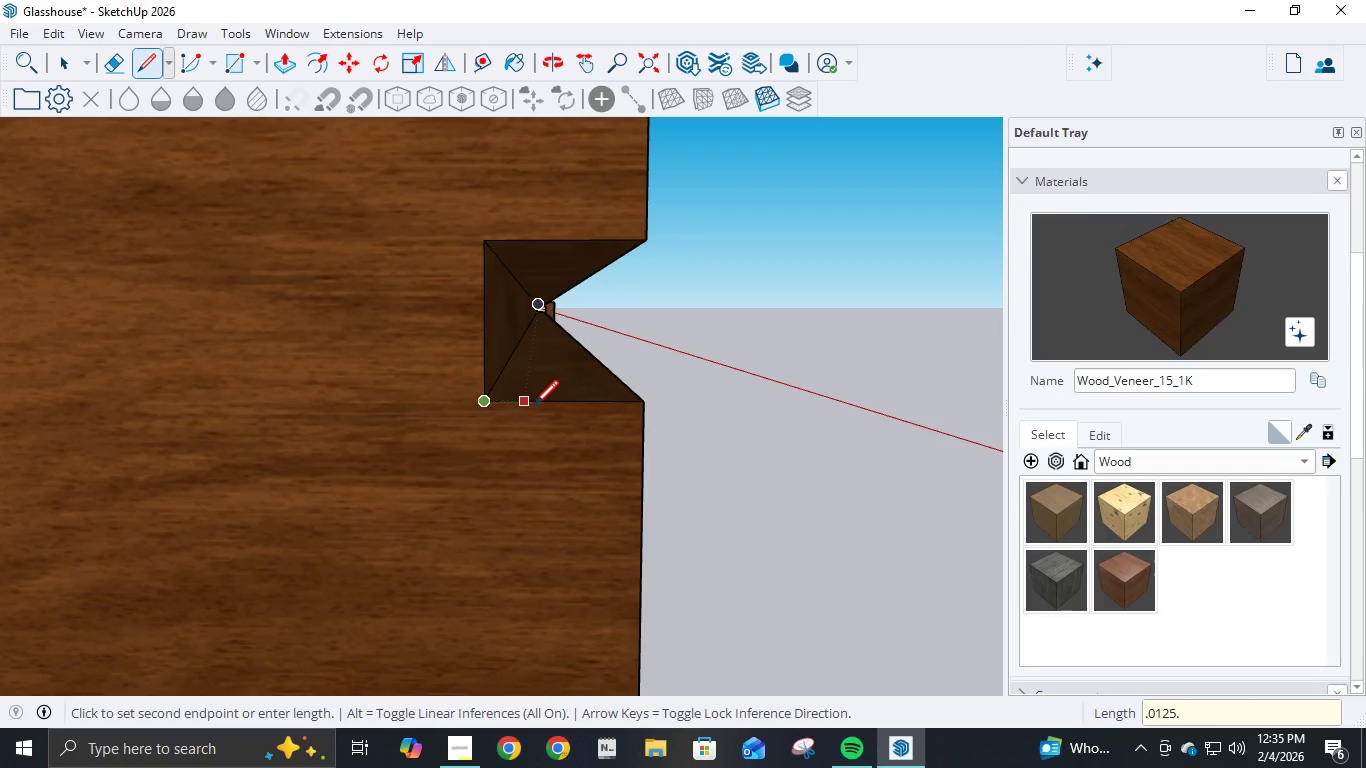 
key(Backspace)
 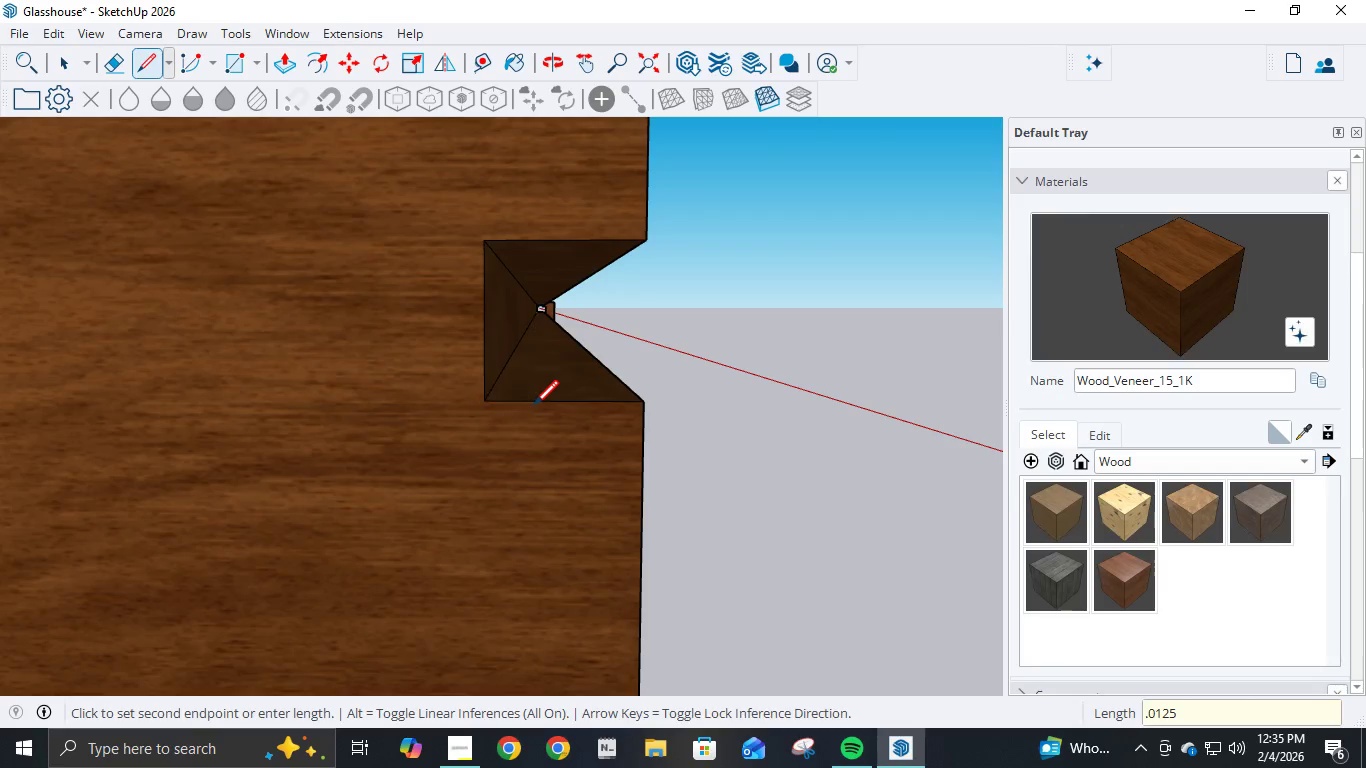 
key(Enter)
 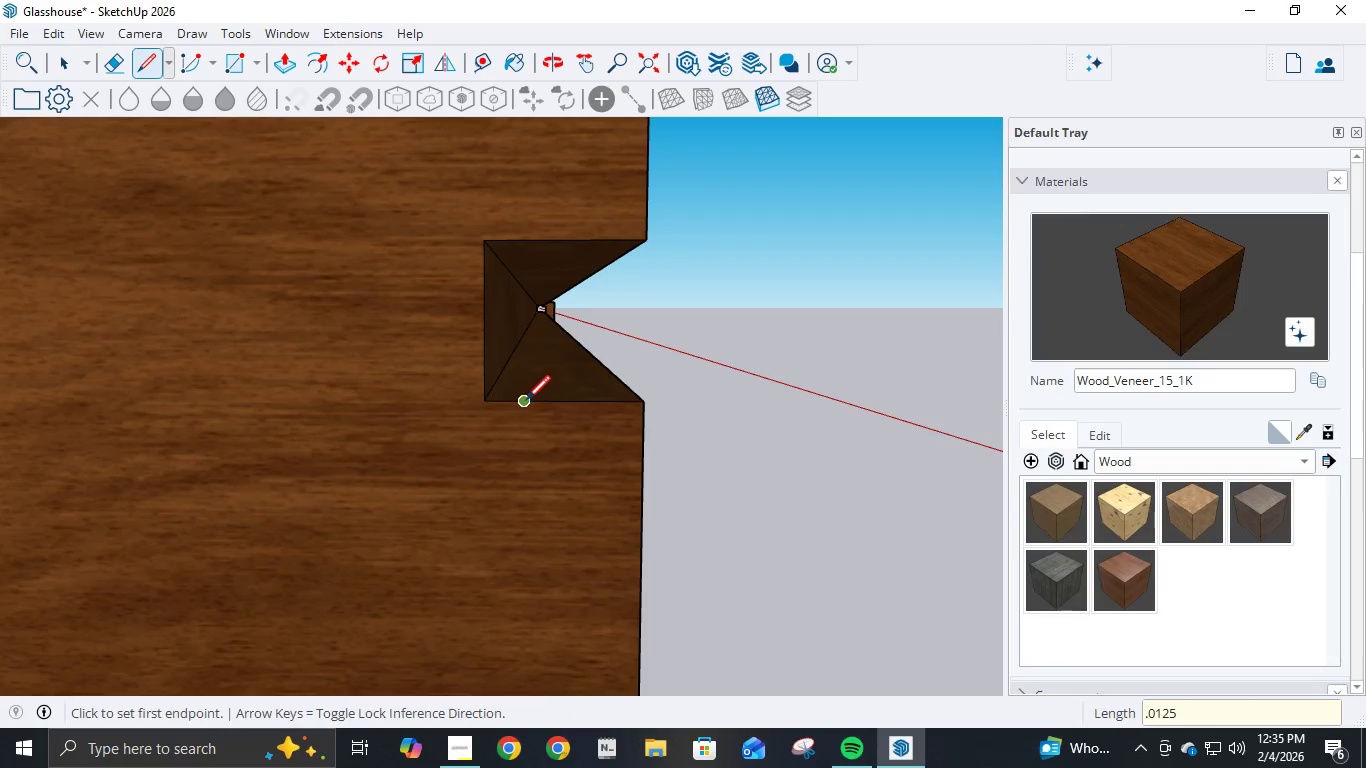 
left_click([526, 402])
 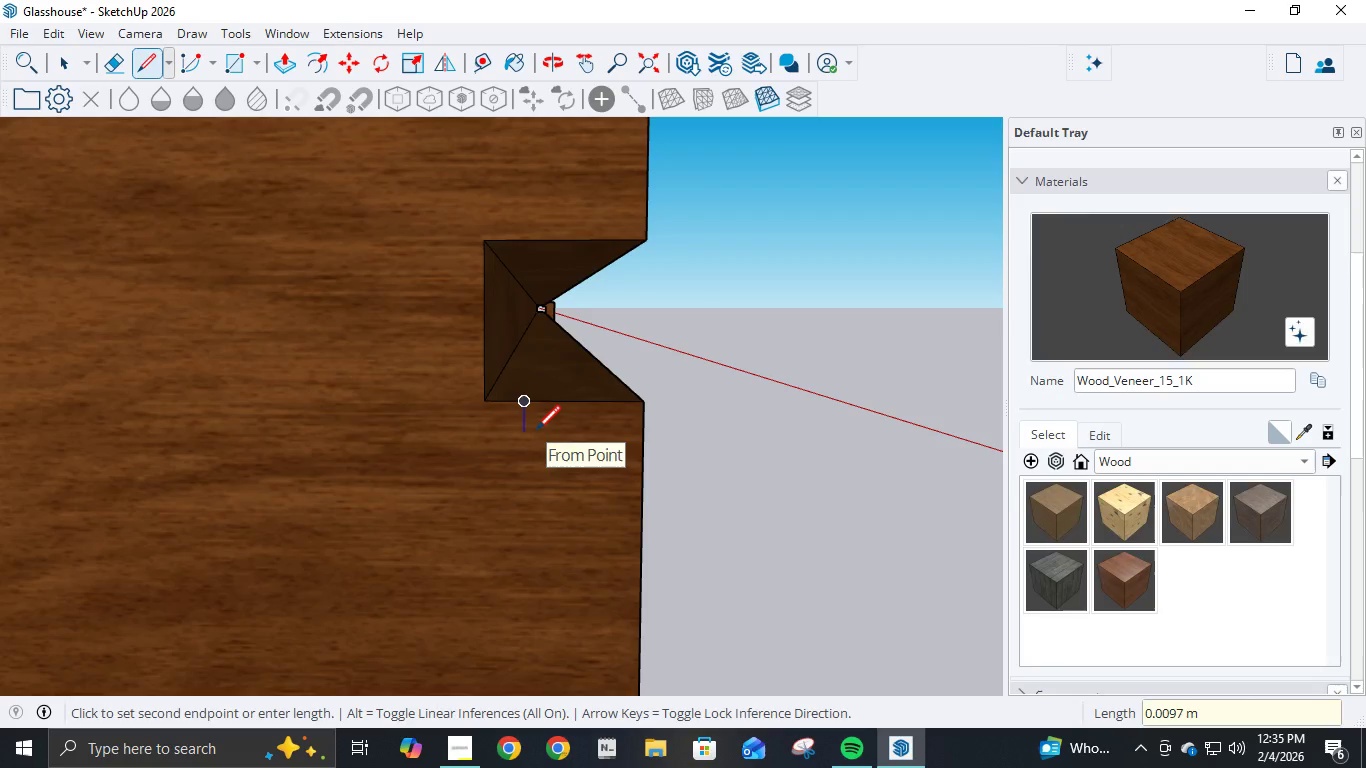 
key(NumpadDecimal)
 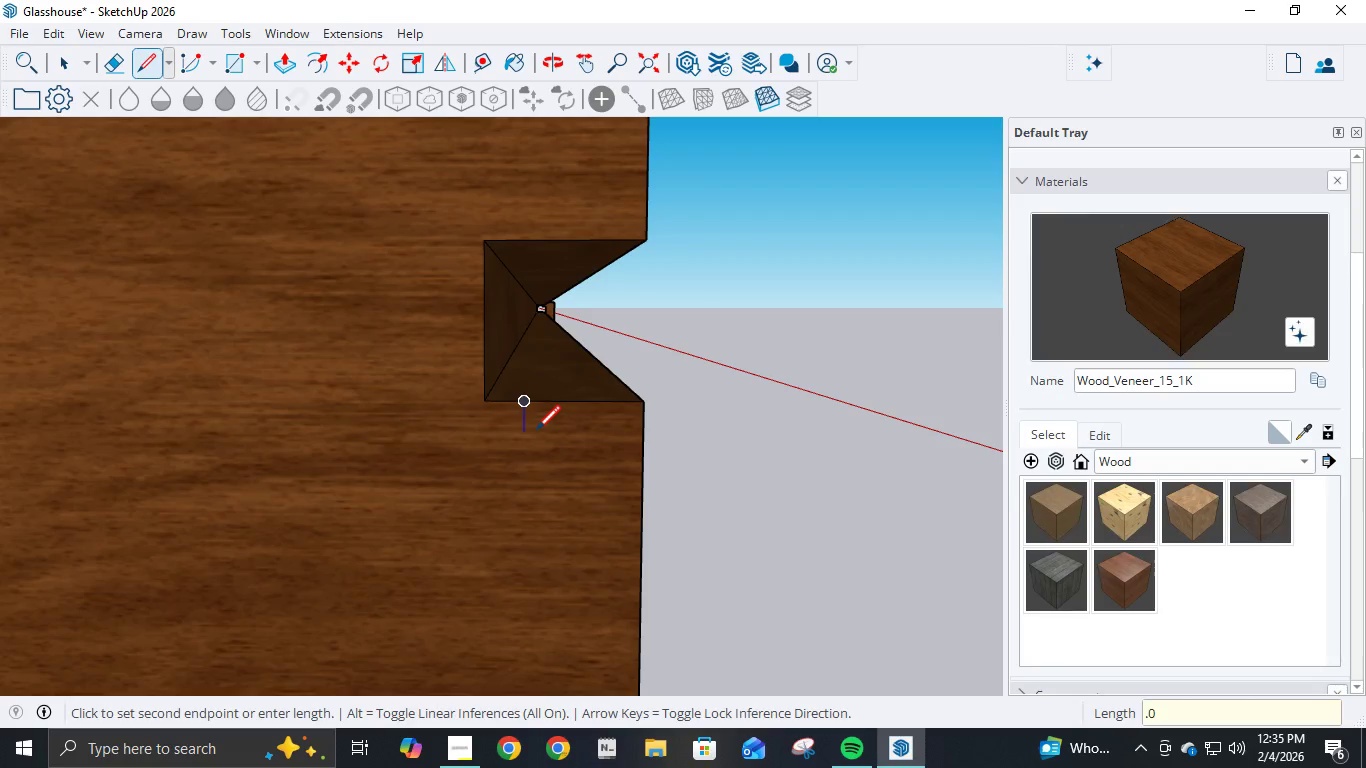 
key(Numpad0)
 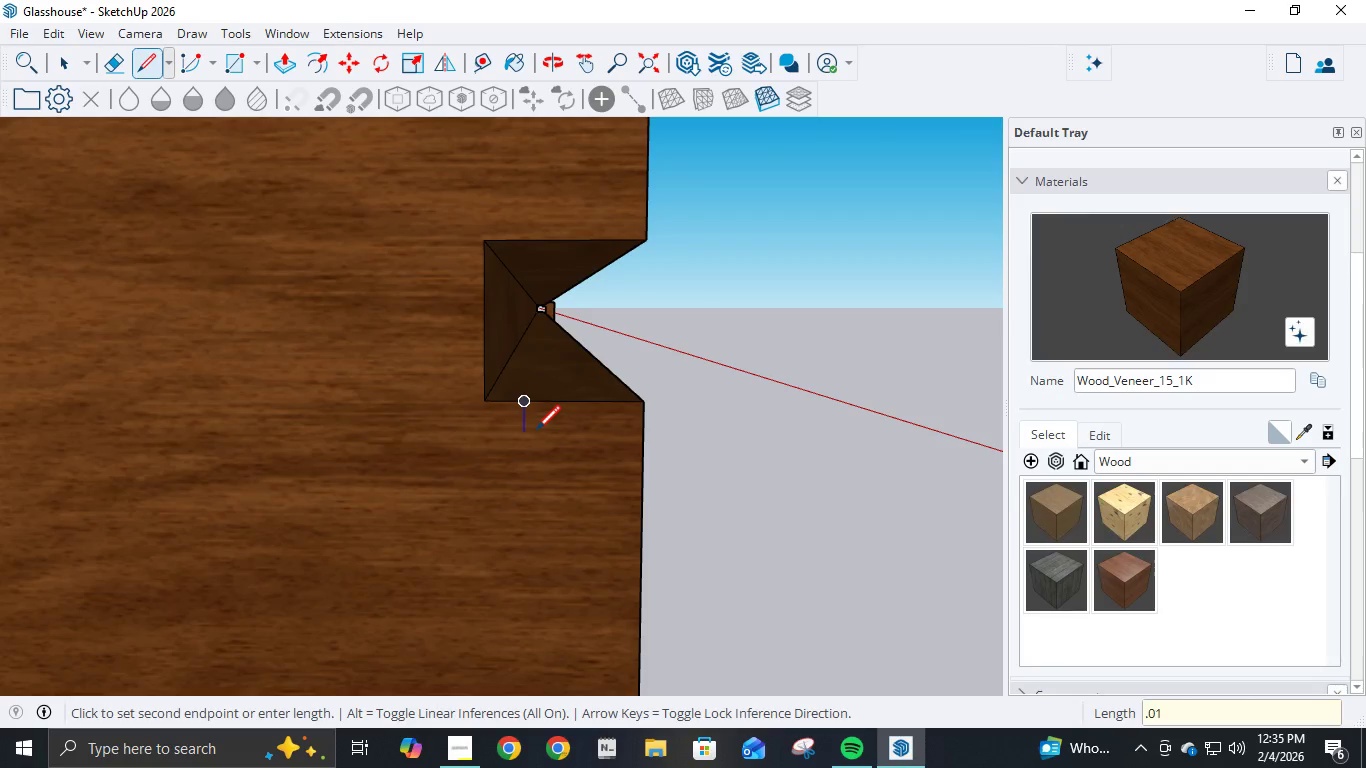 
key(Numpad1)
 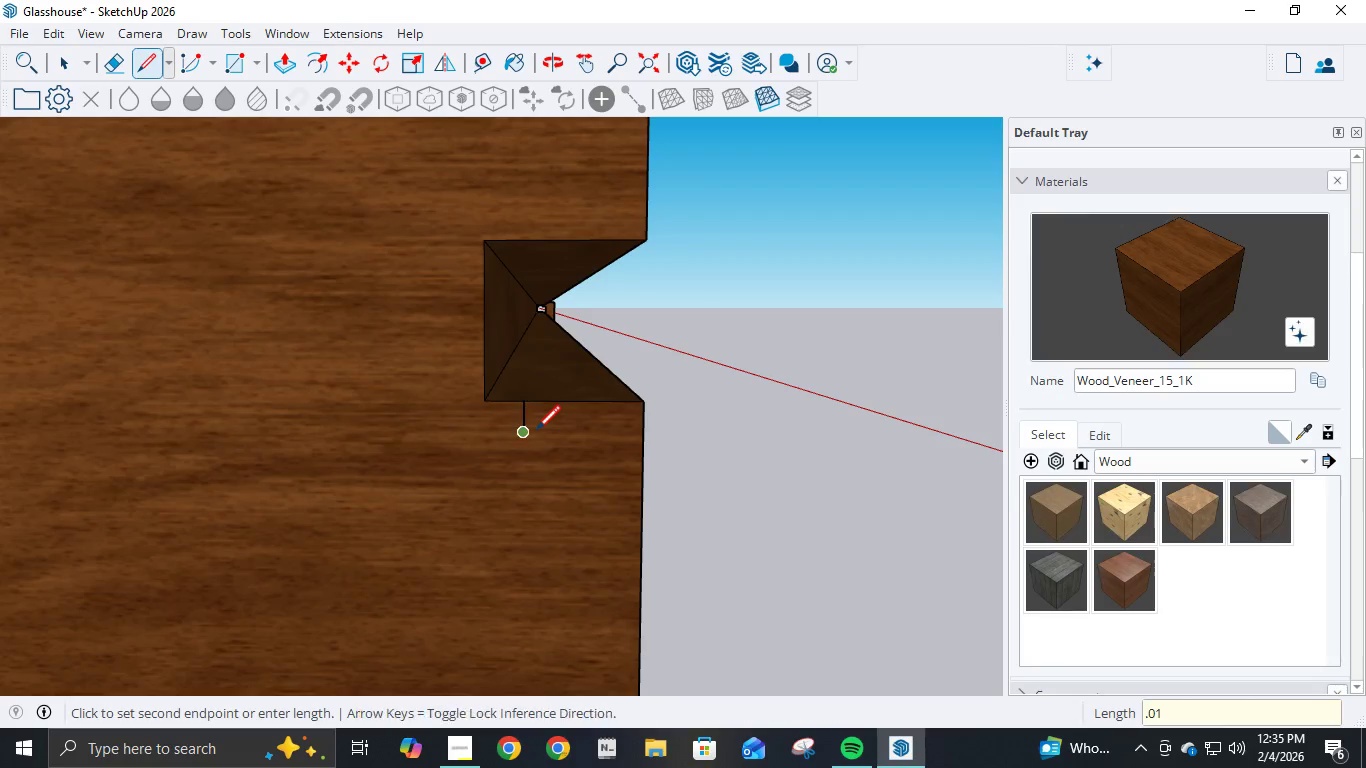 
key(NumpadEnter)
 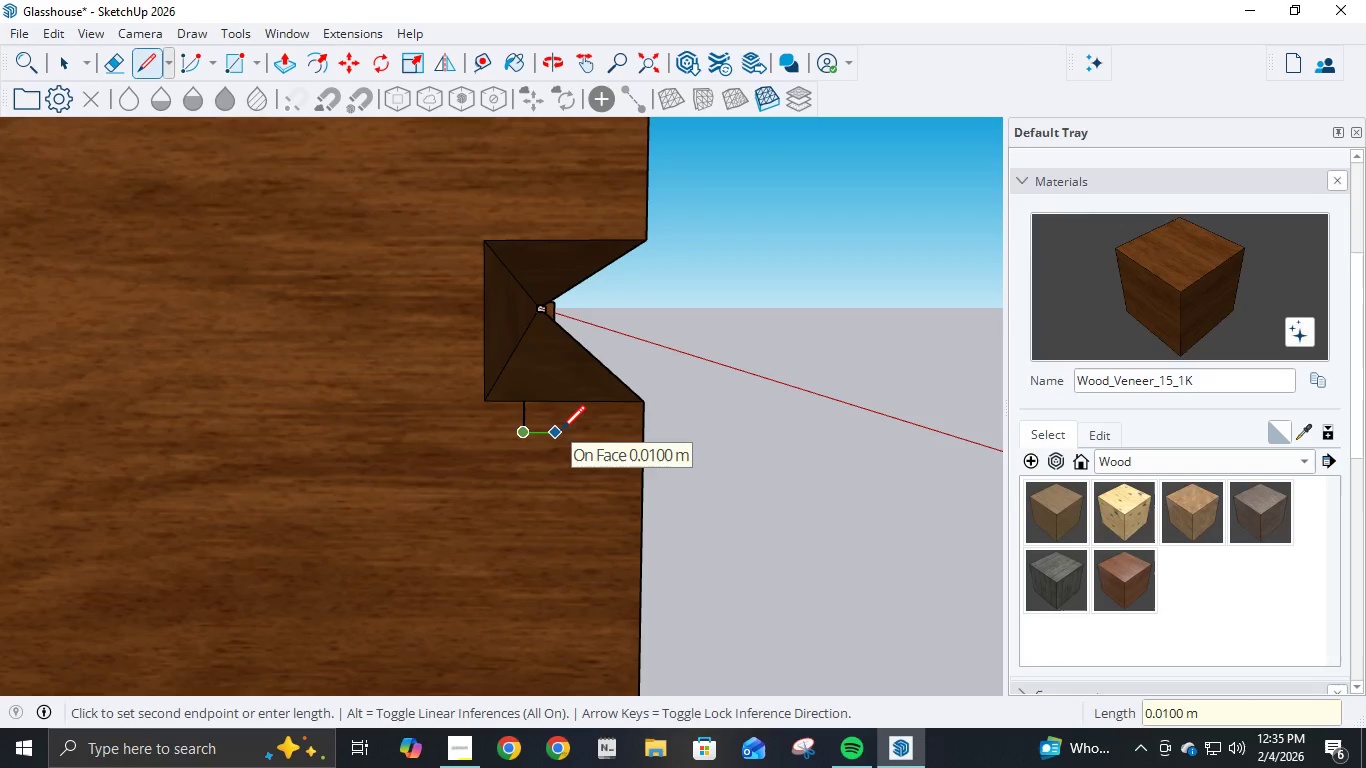 
key(NumpadDecimal)
 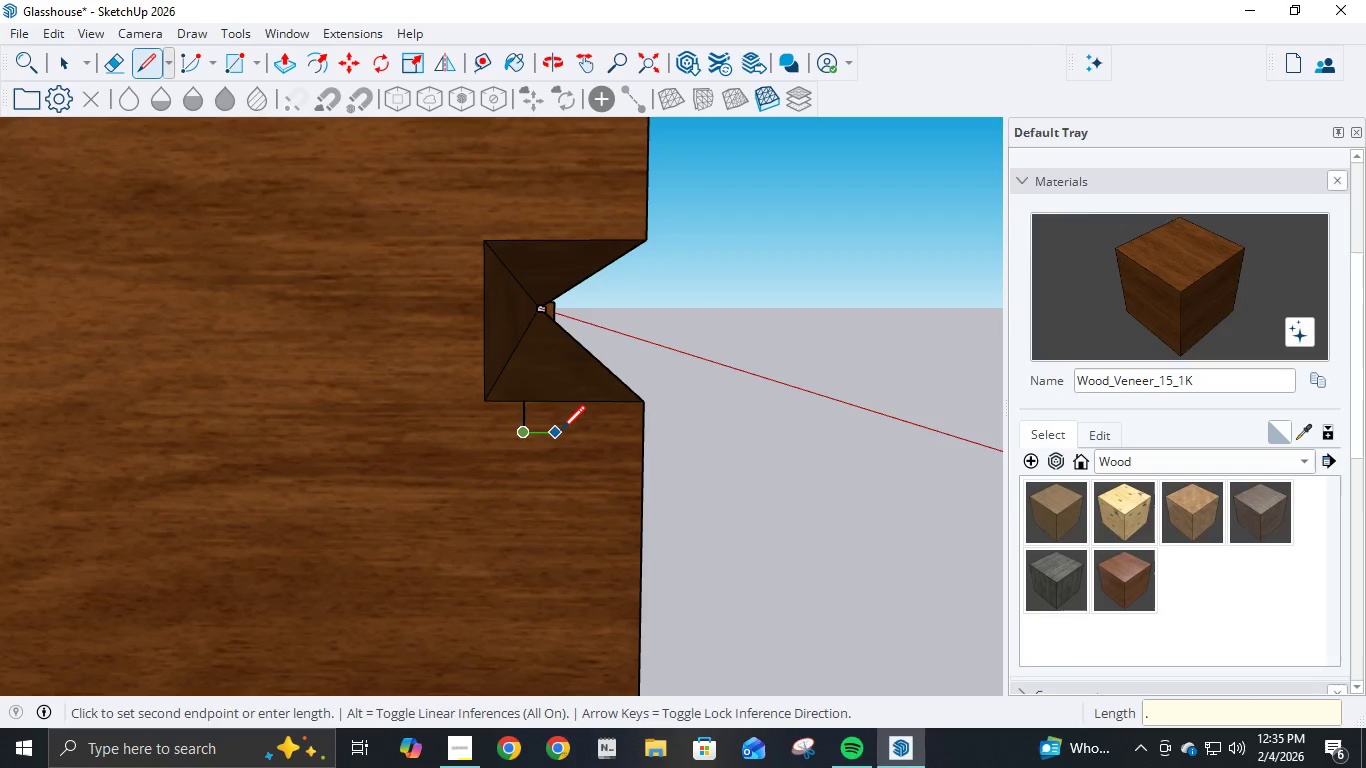 
key(Numpad0)
 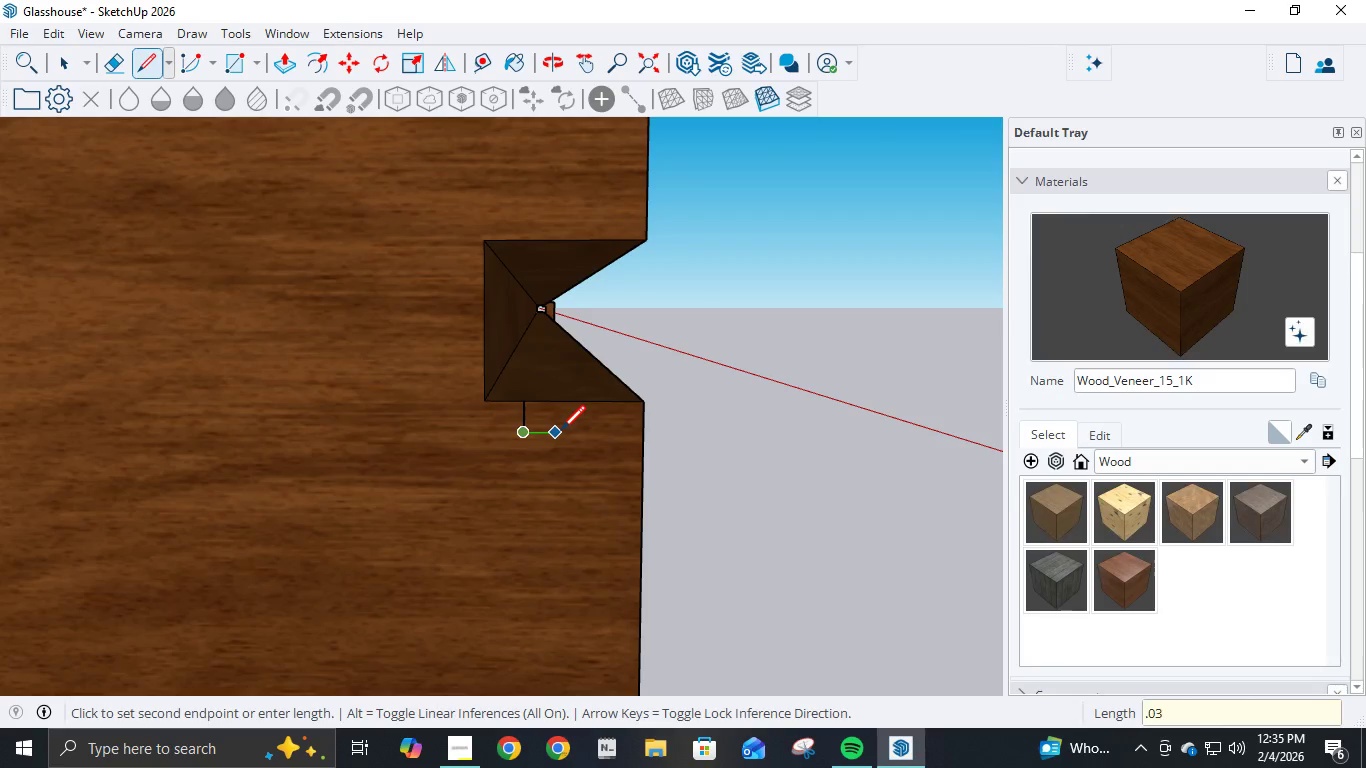 
key(Numpad3)
 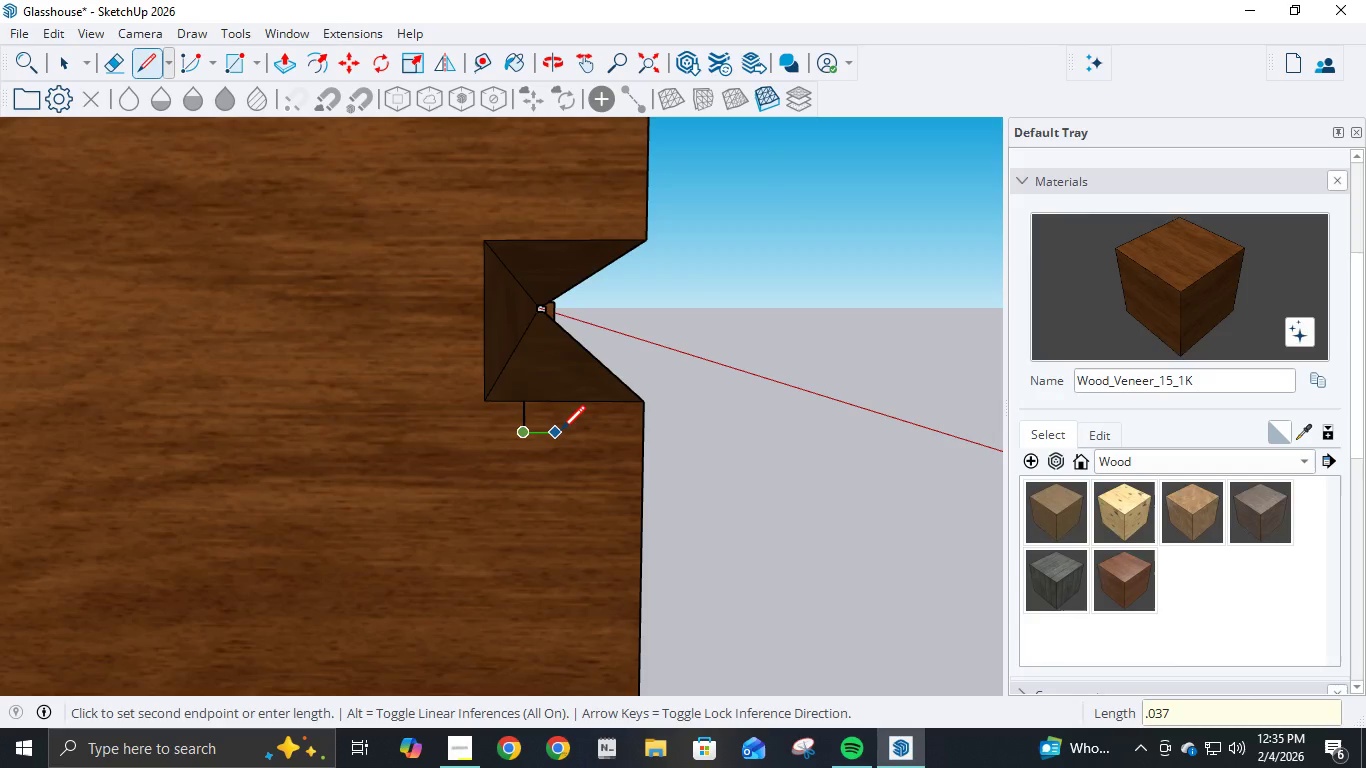 
key(Numpad7)
 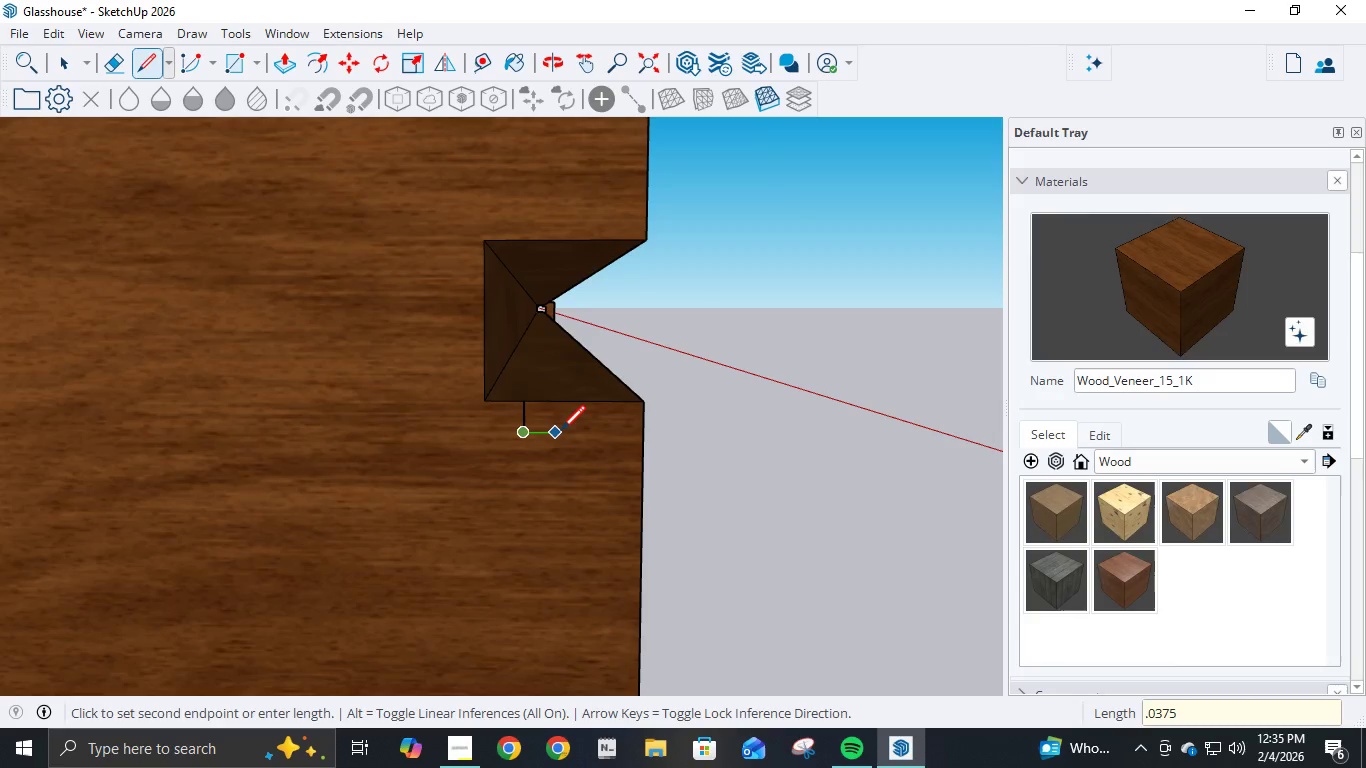 
key(Numpad5)
 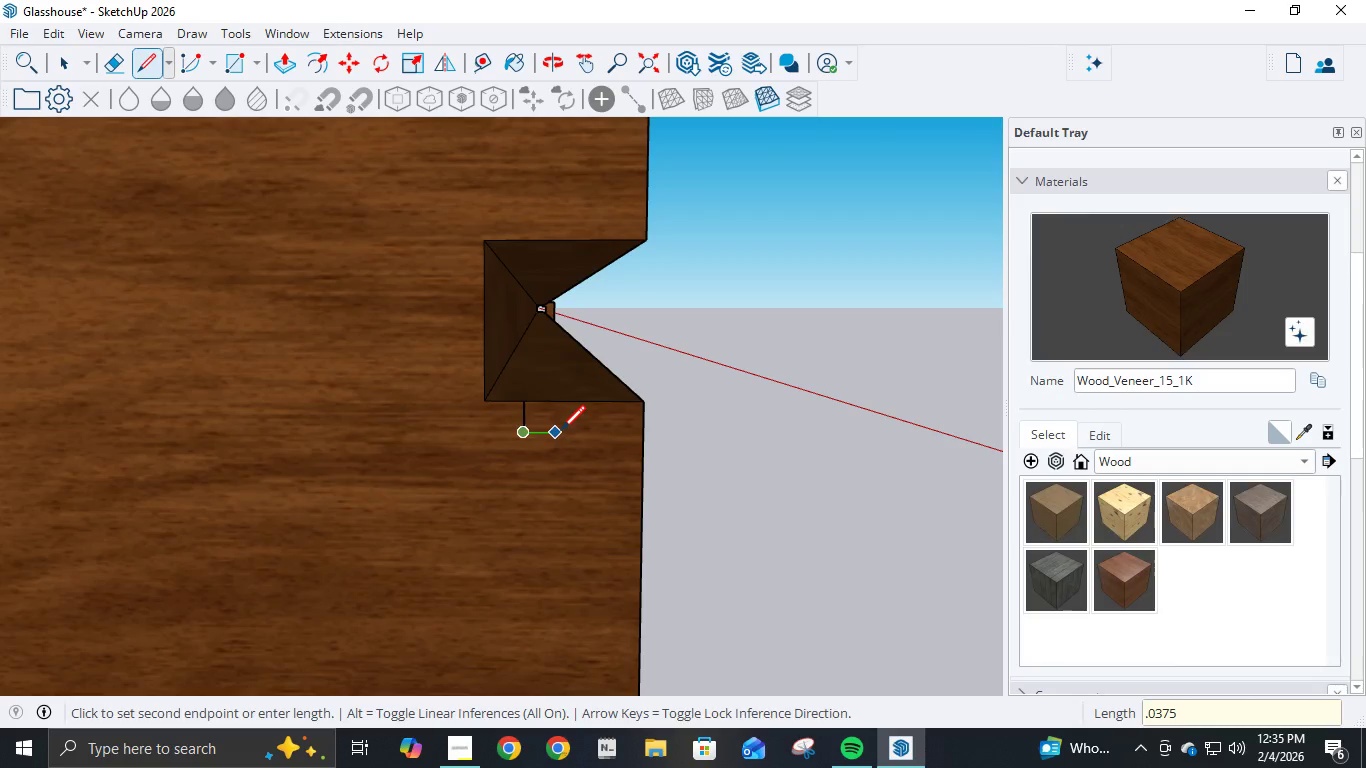 
key(NumpadEnter)
 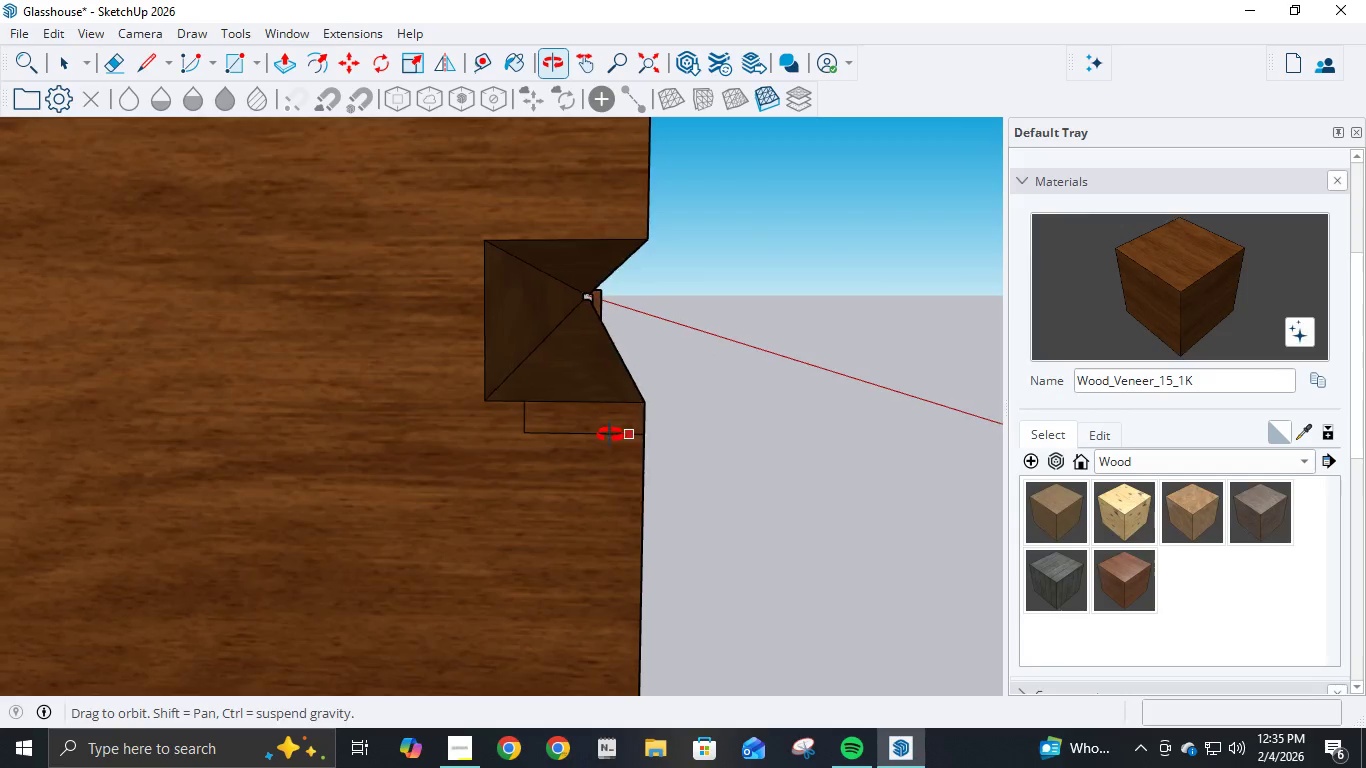 
mouse_move([627, 415])
 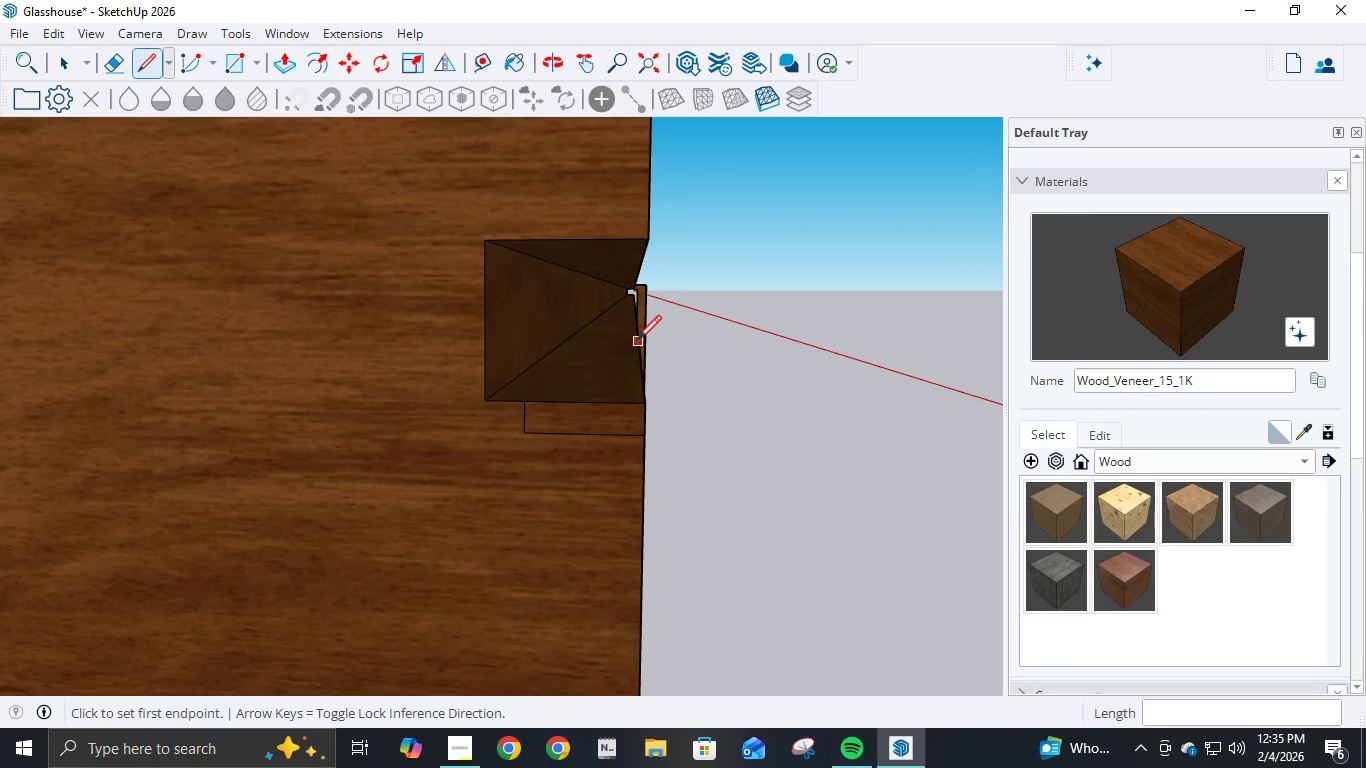 
mouse_move([668, 342])
 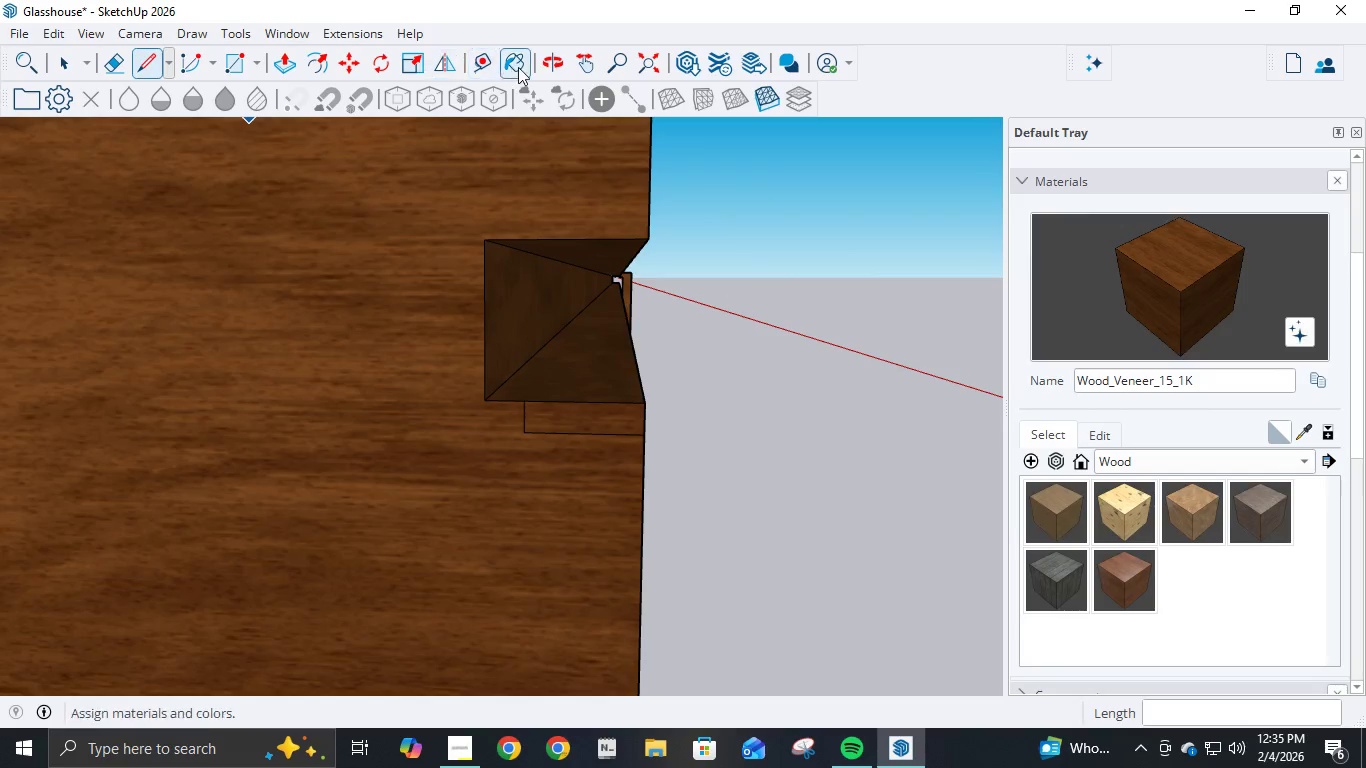 
left_click([295, 72])
 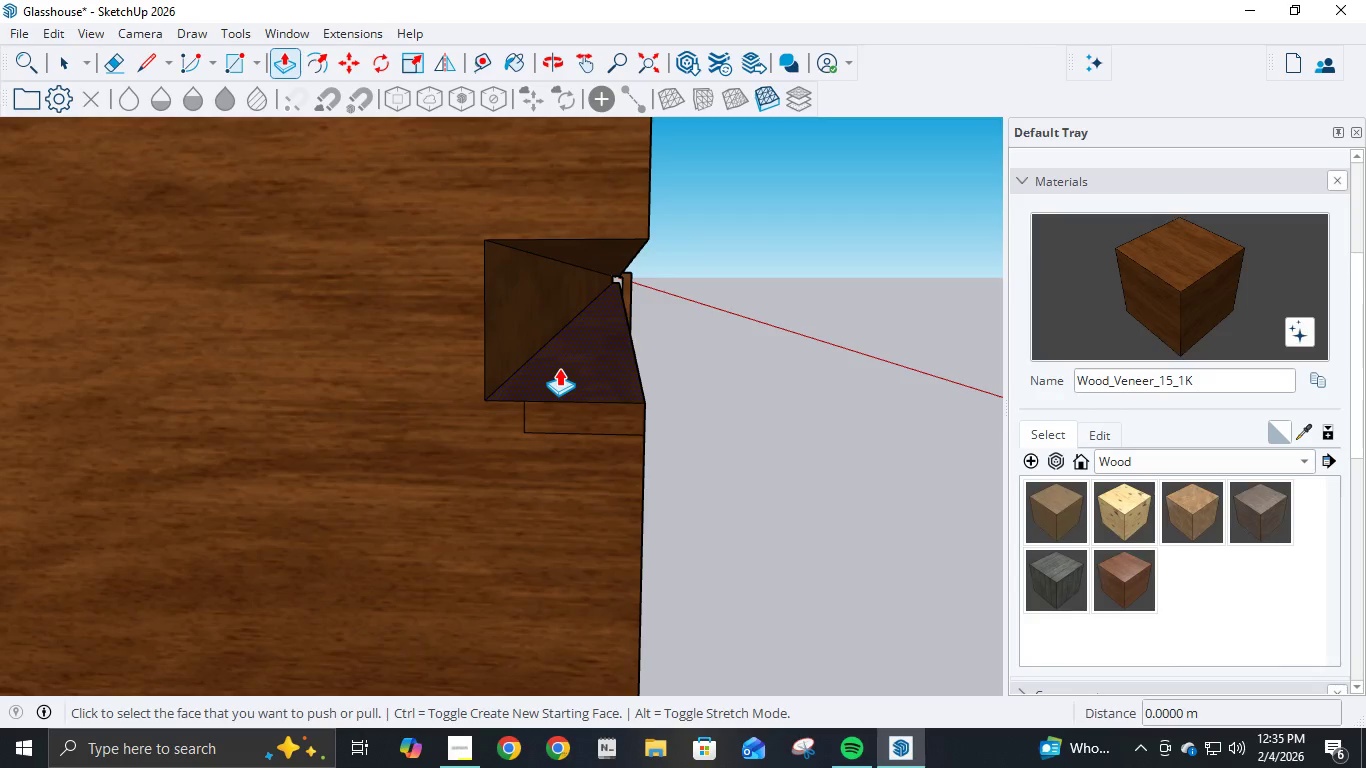 
key(L)
 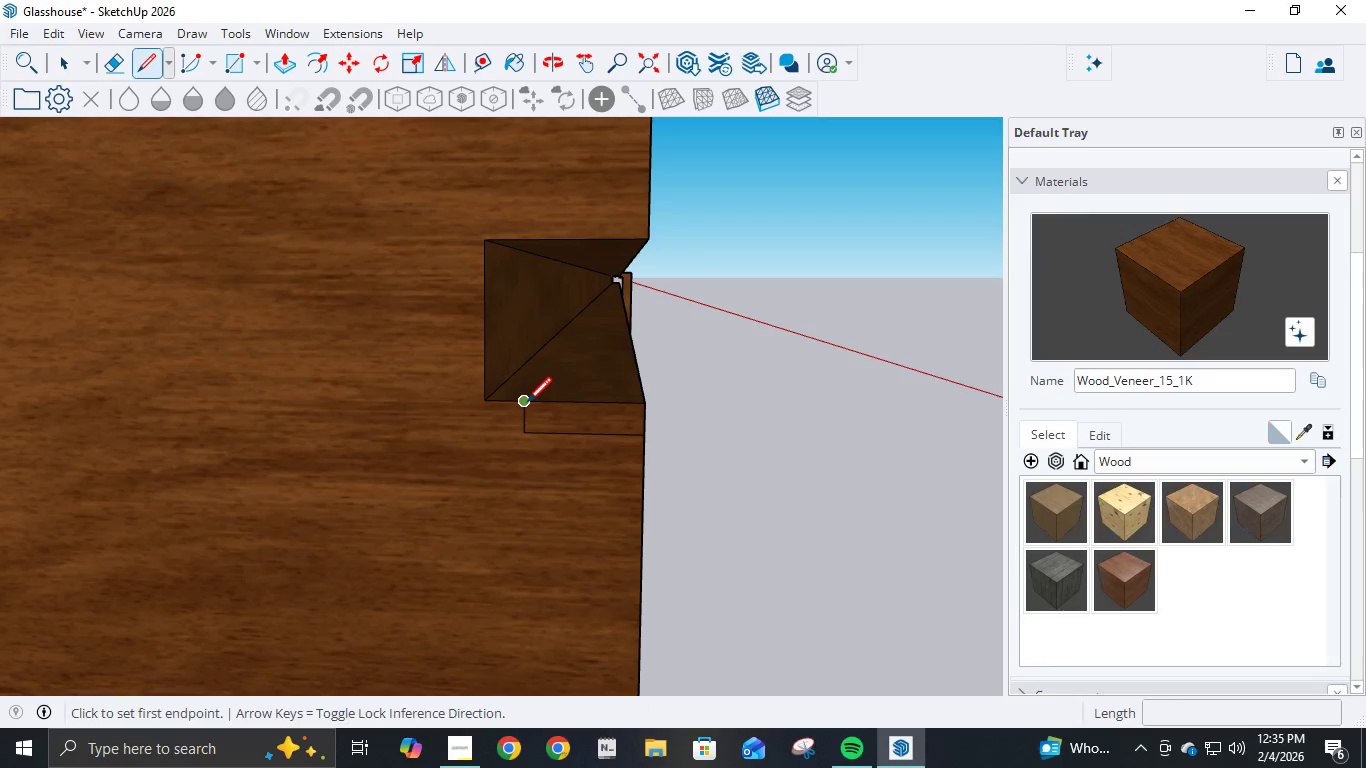 
left_click([527, 404])
 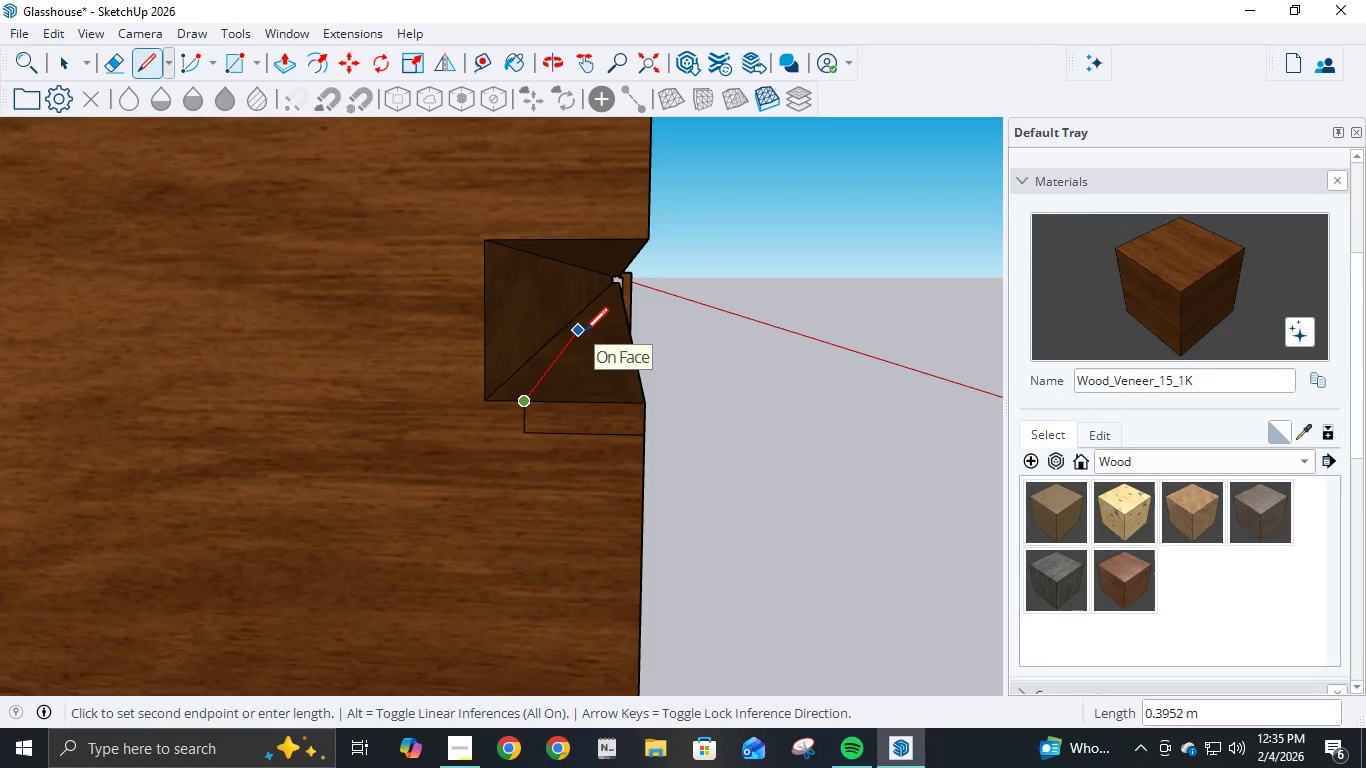 
wait(5.72)
 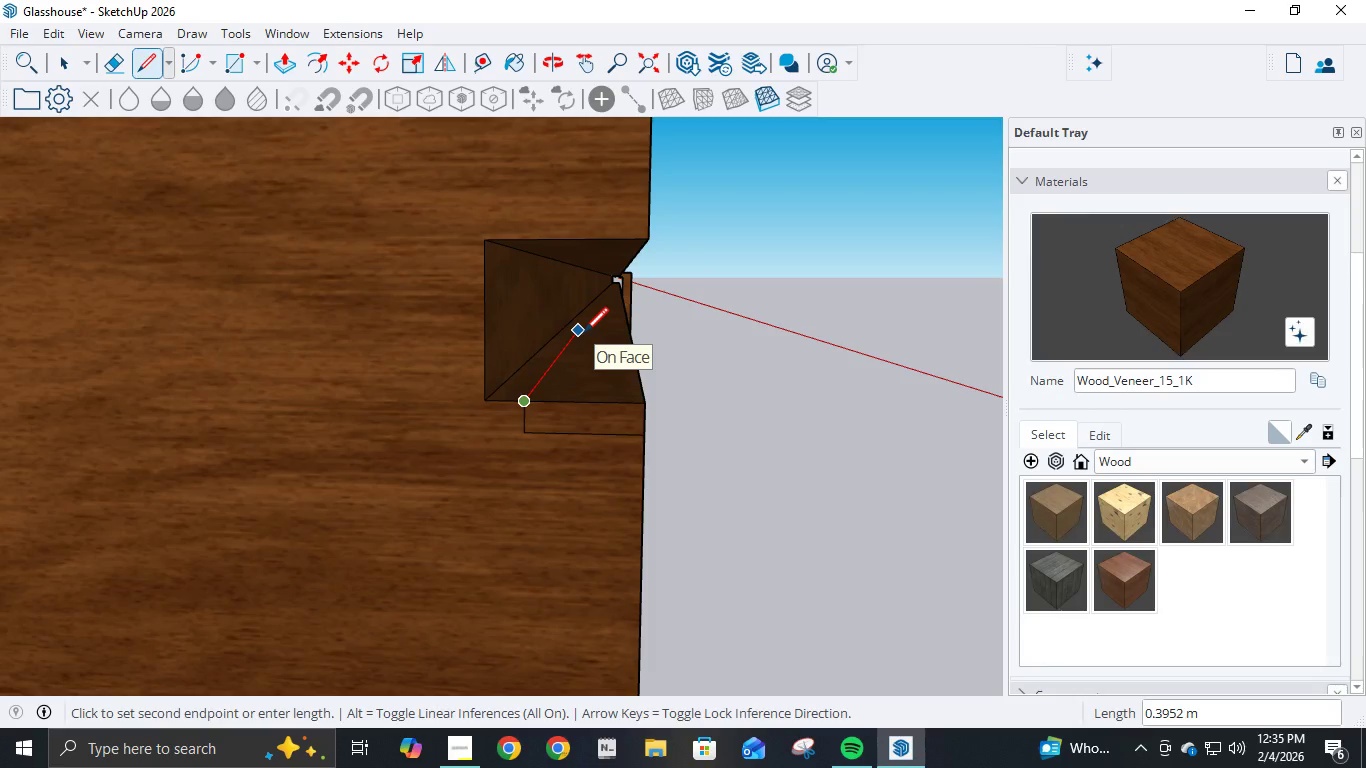 
key(Numpad6)
 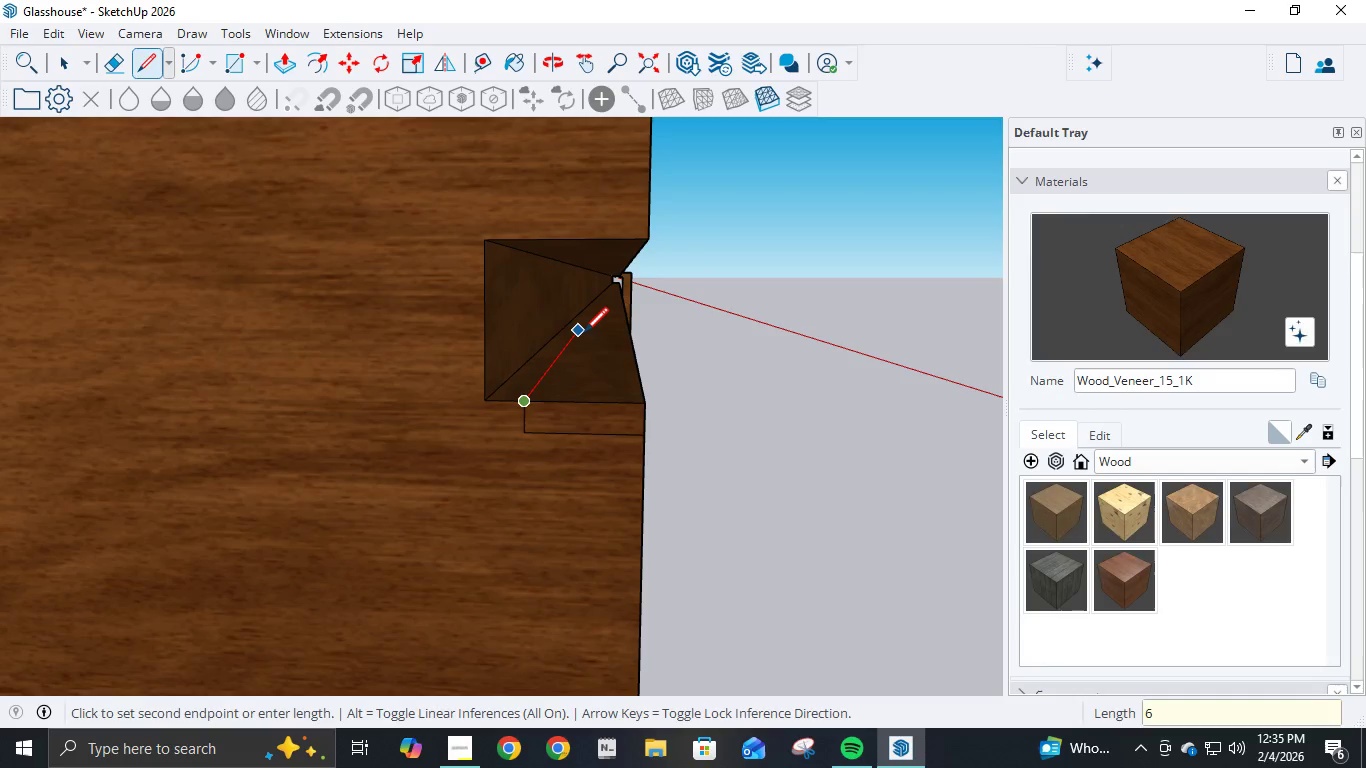 
key(NumpadDecimal)
 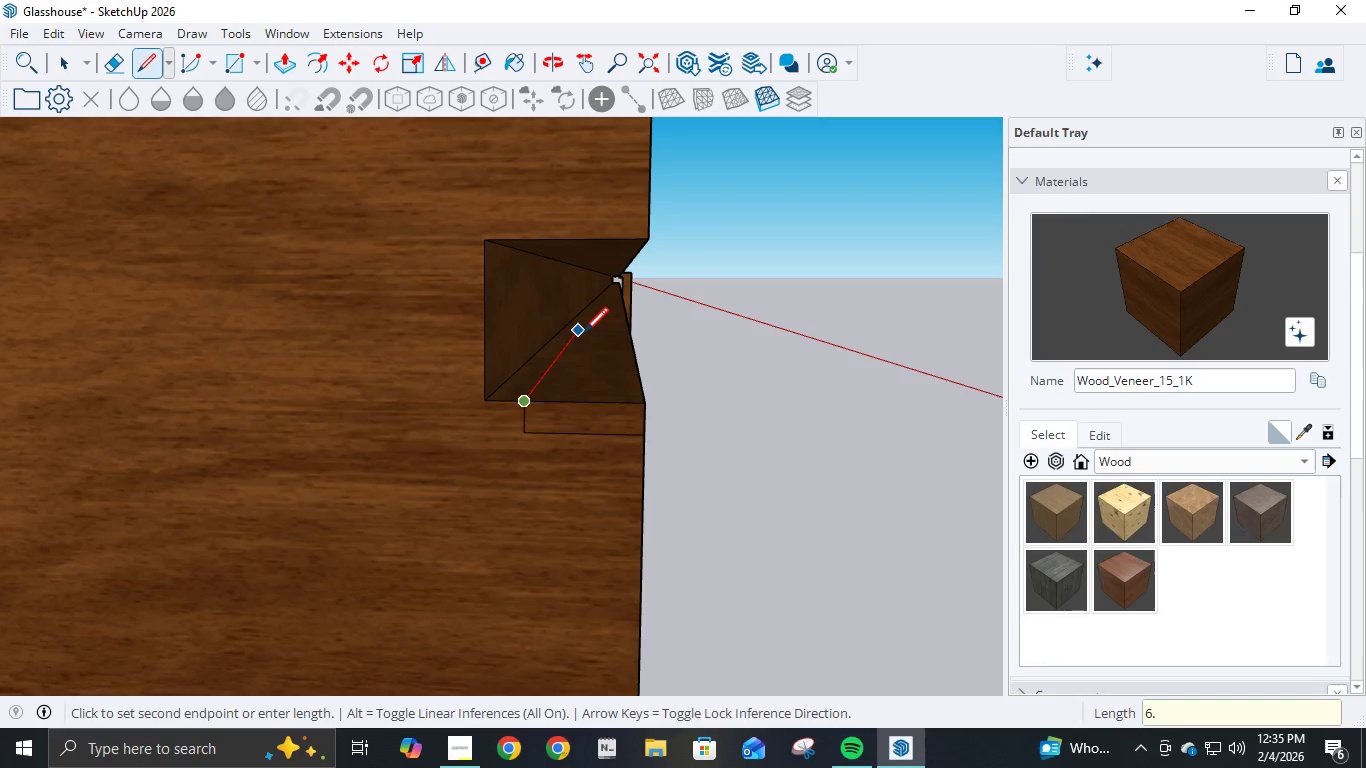 
key(Numpad8)
 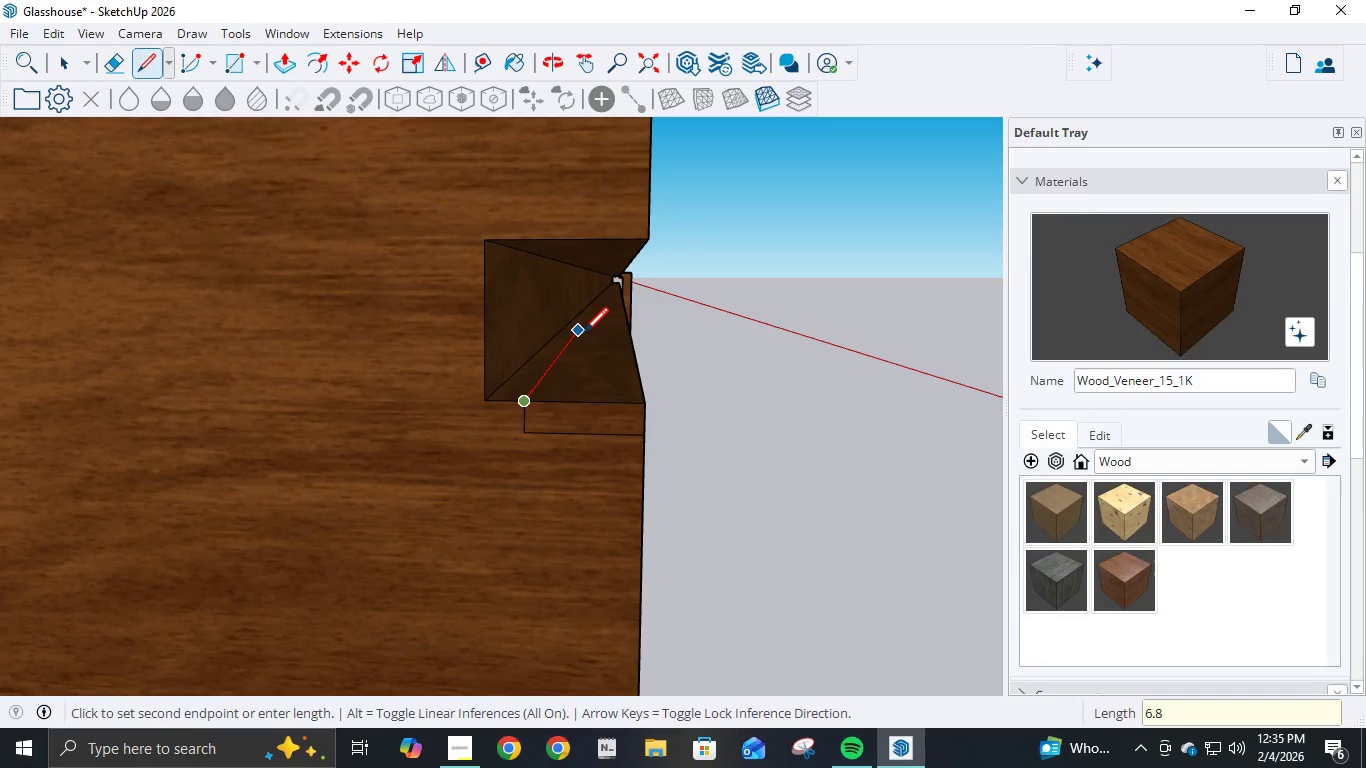 
key(NumpadEnter)
 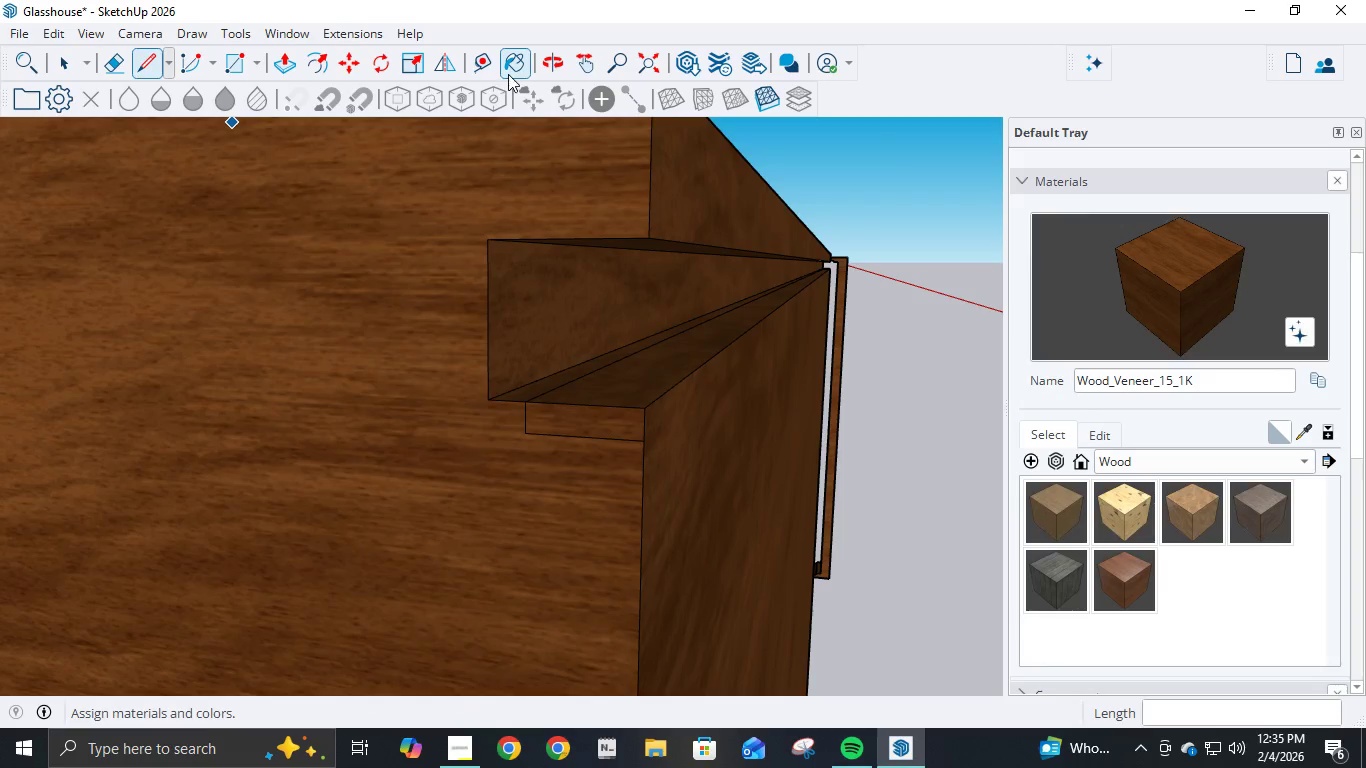 
wait(7.12)
 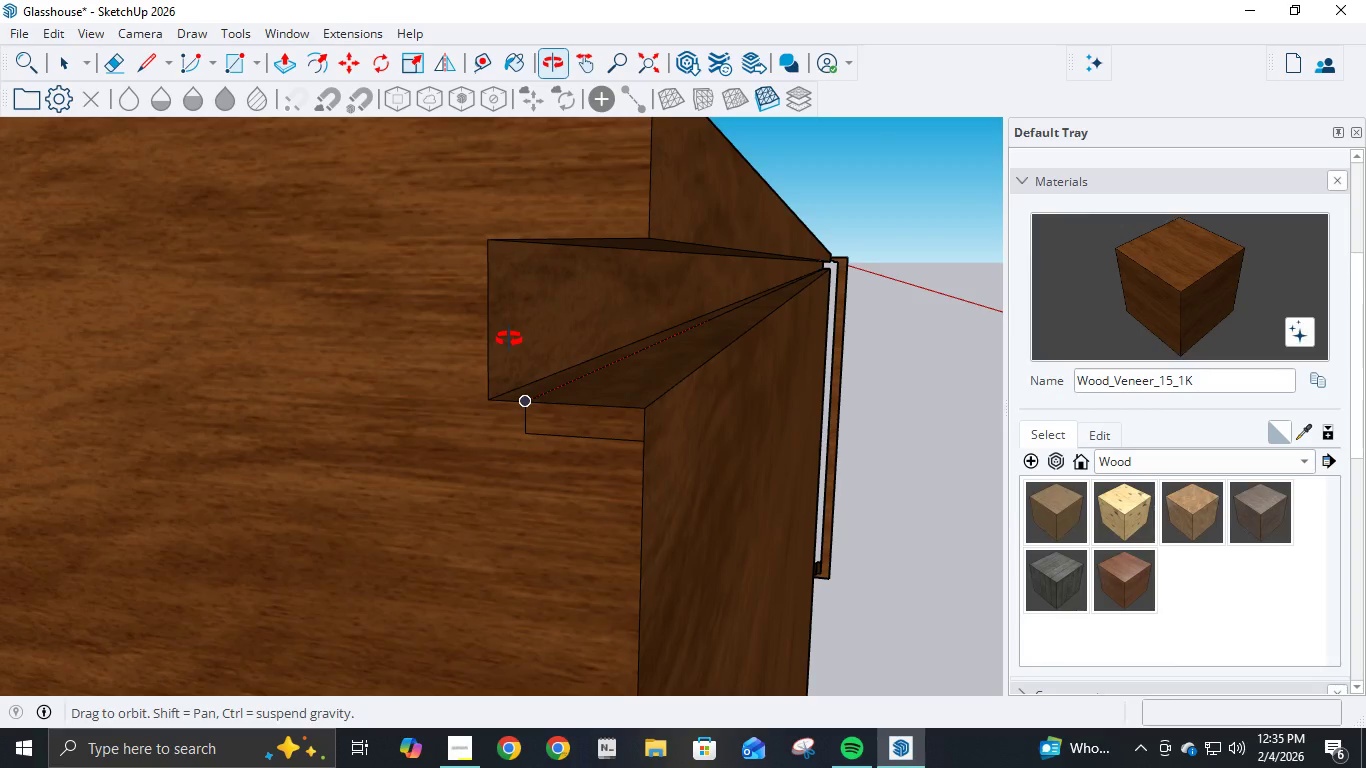 
left_click([288, 73])
 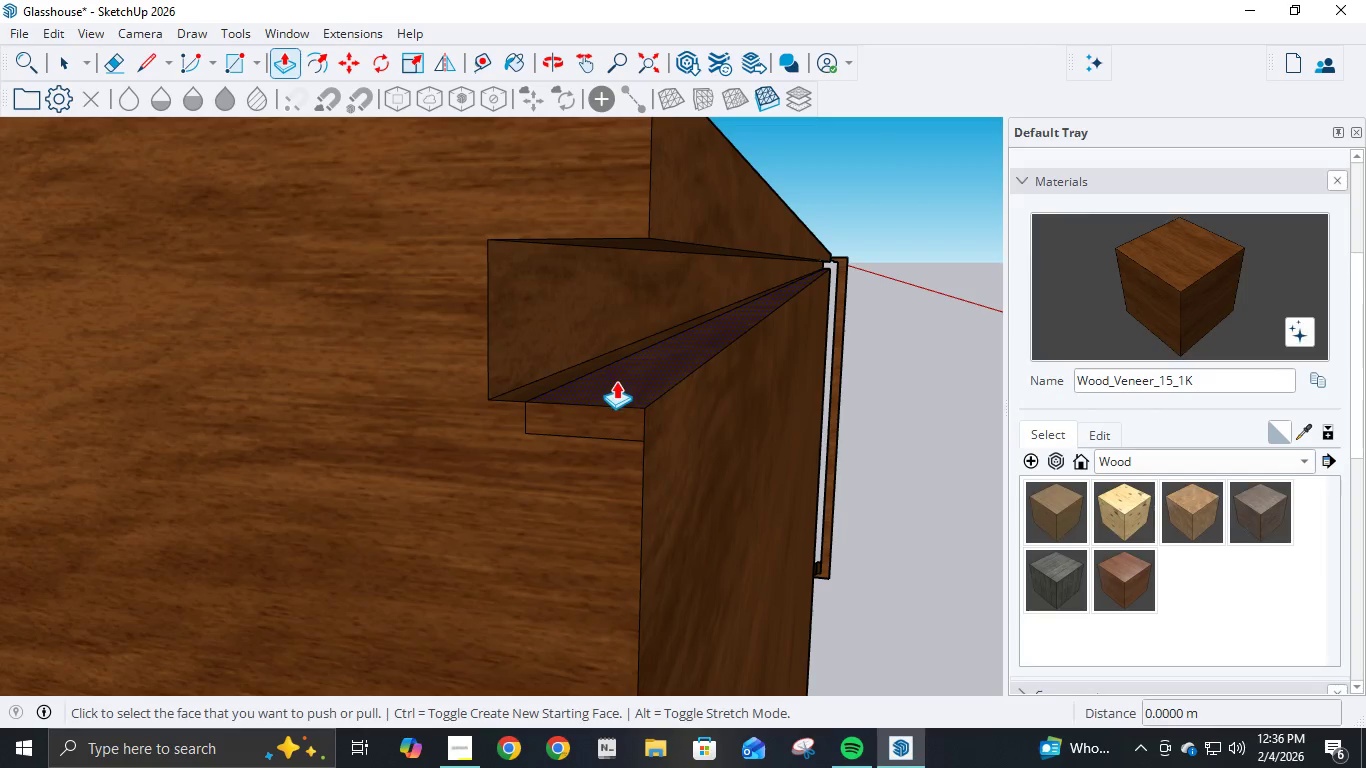 
left_click([616, 382])
 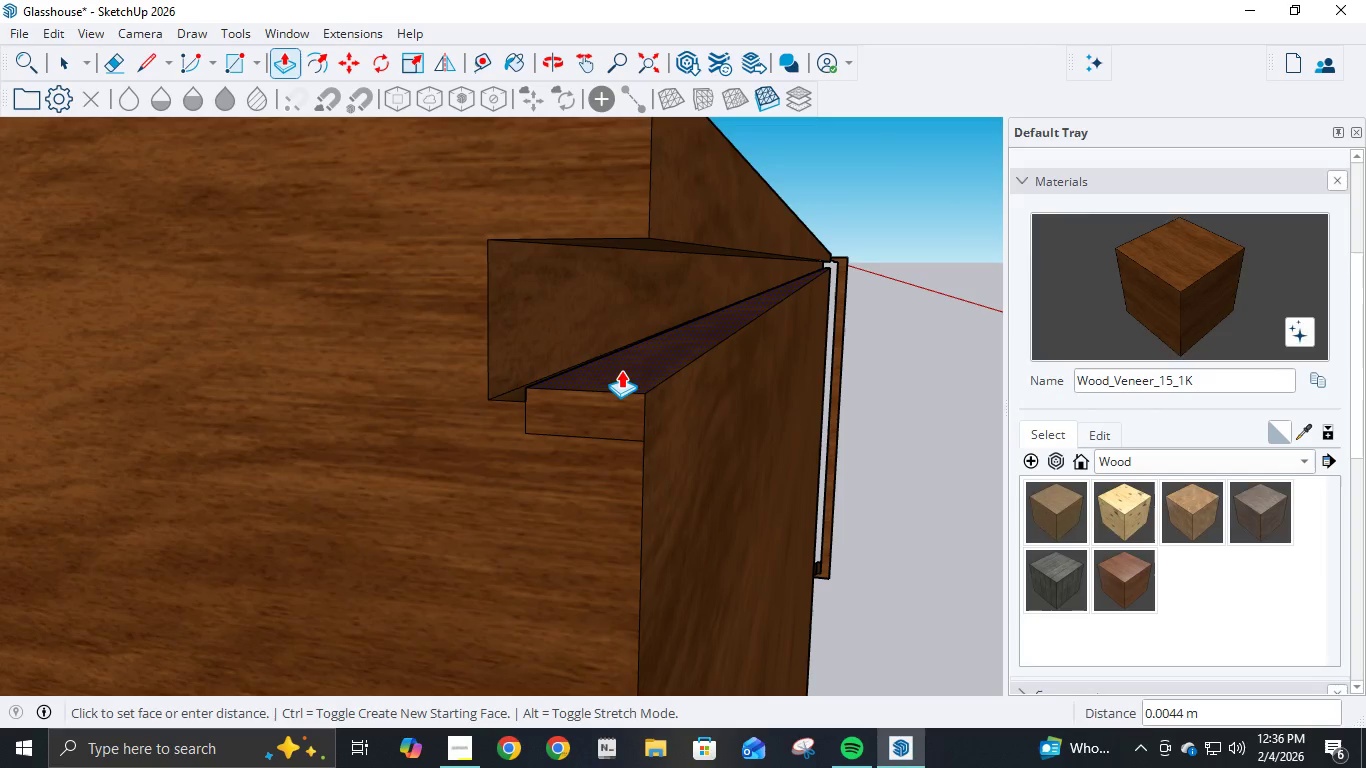 
key(NumpadDecimal)
 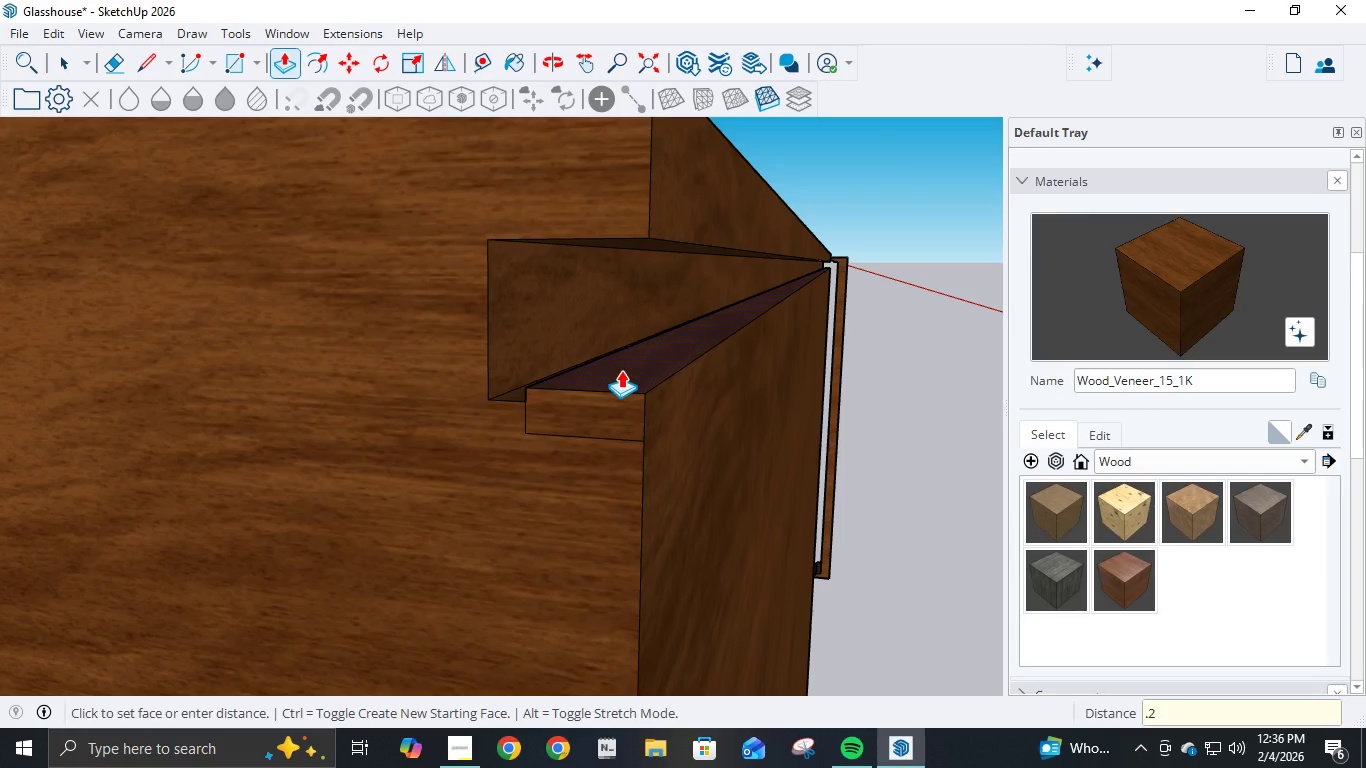 
key(Numpad2)
 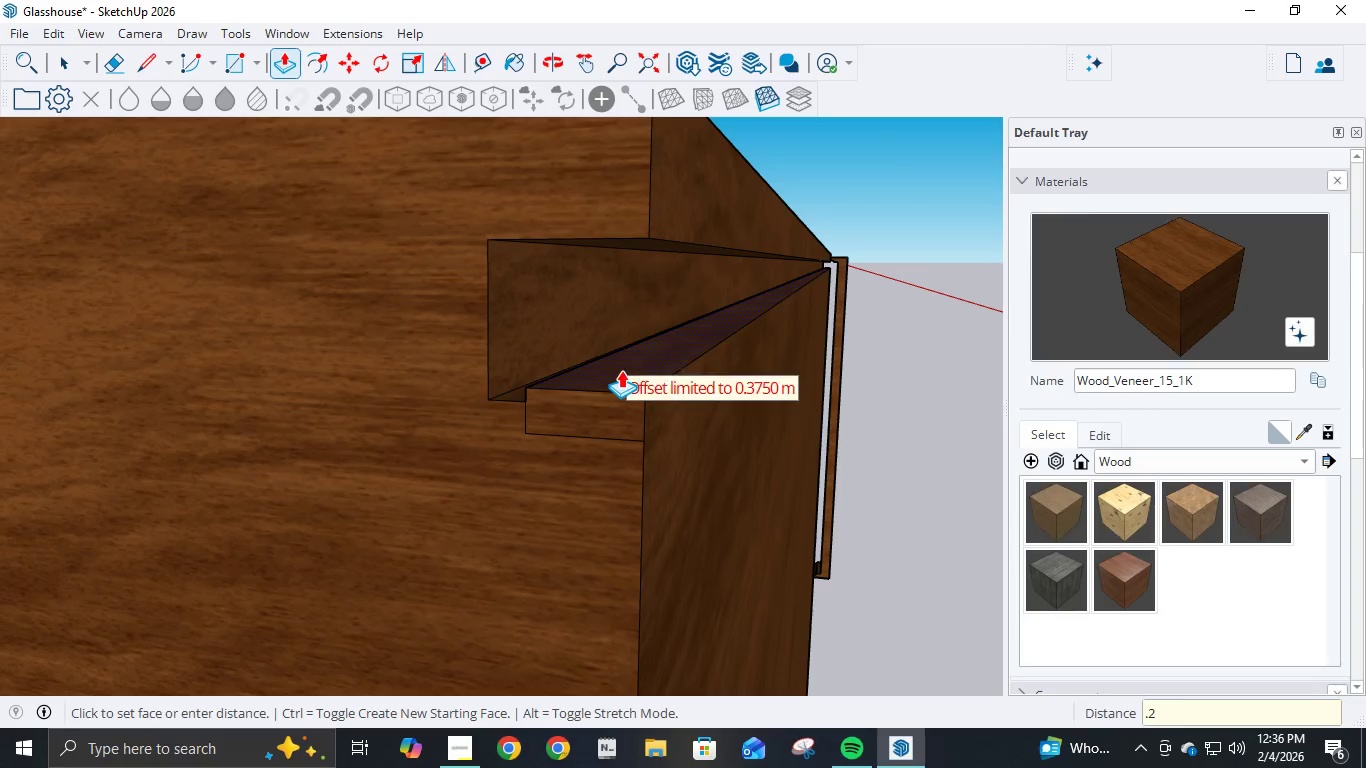 
key(NumpadEnter)
 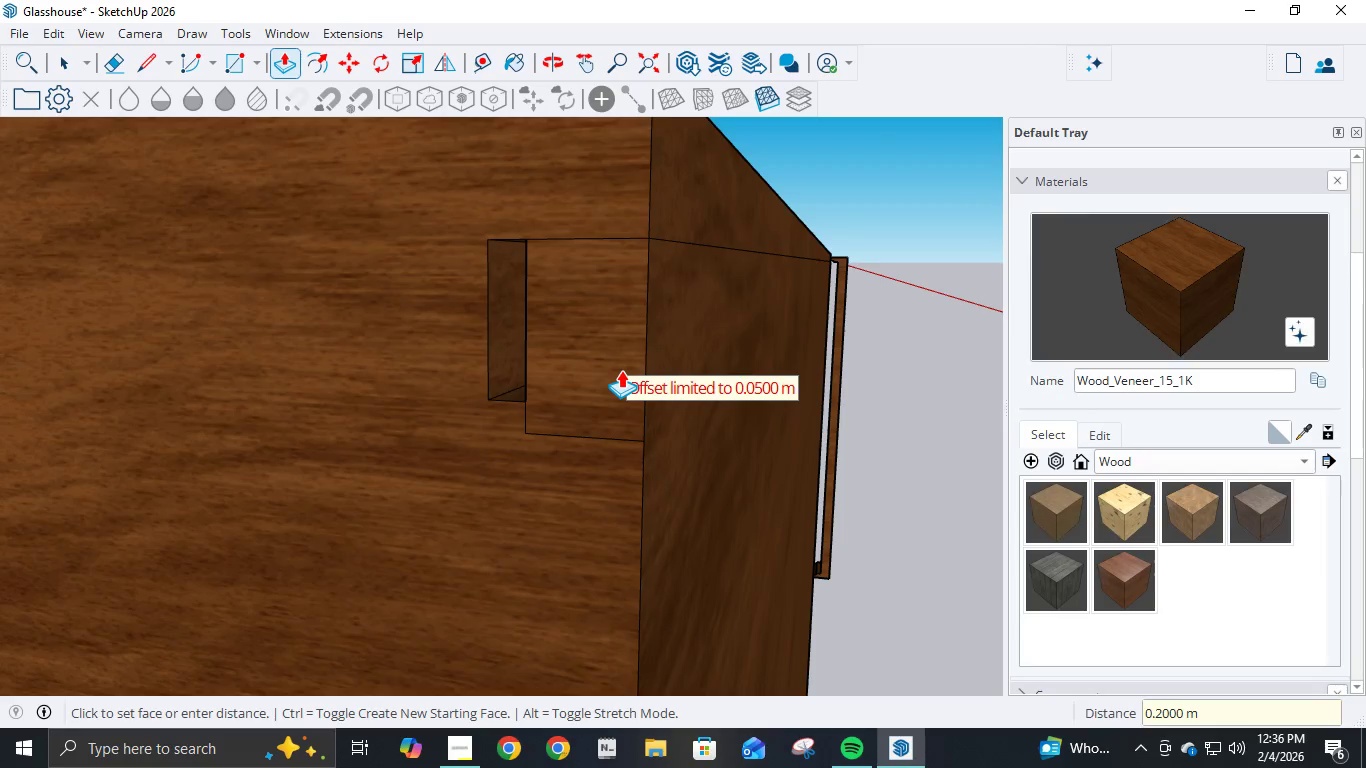 
key(Control+ControlLeft)
 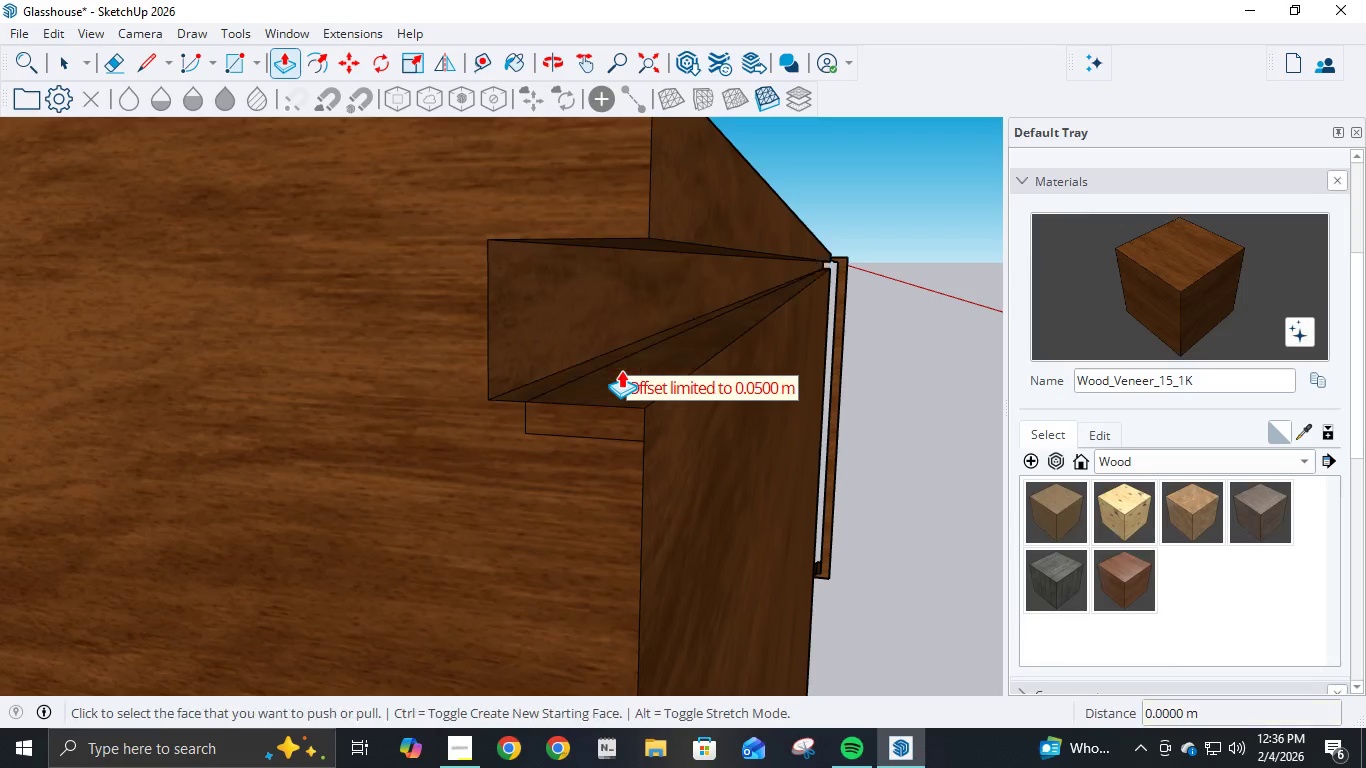 
key(Control+Z)
 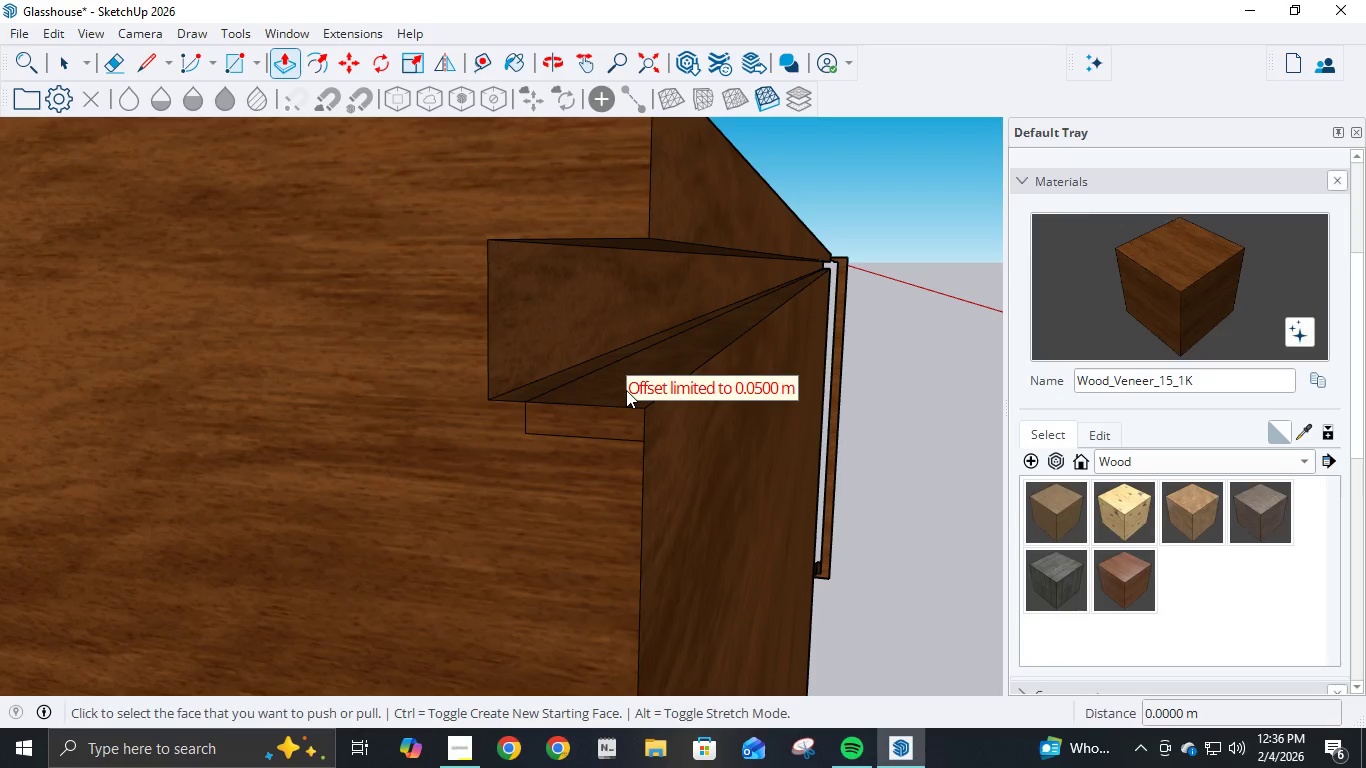 
left_click([626, 390])
 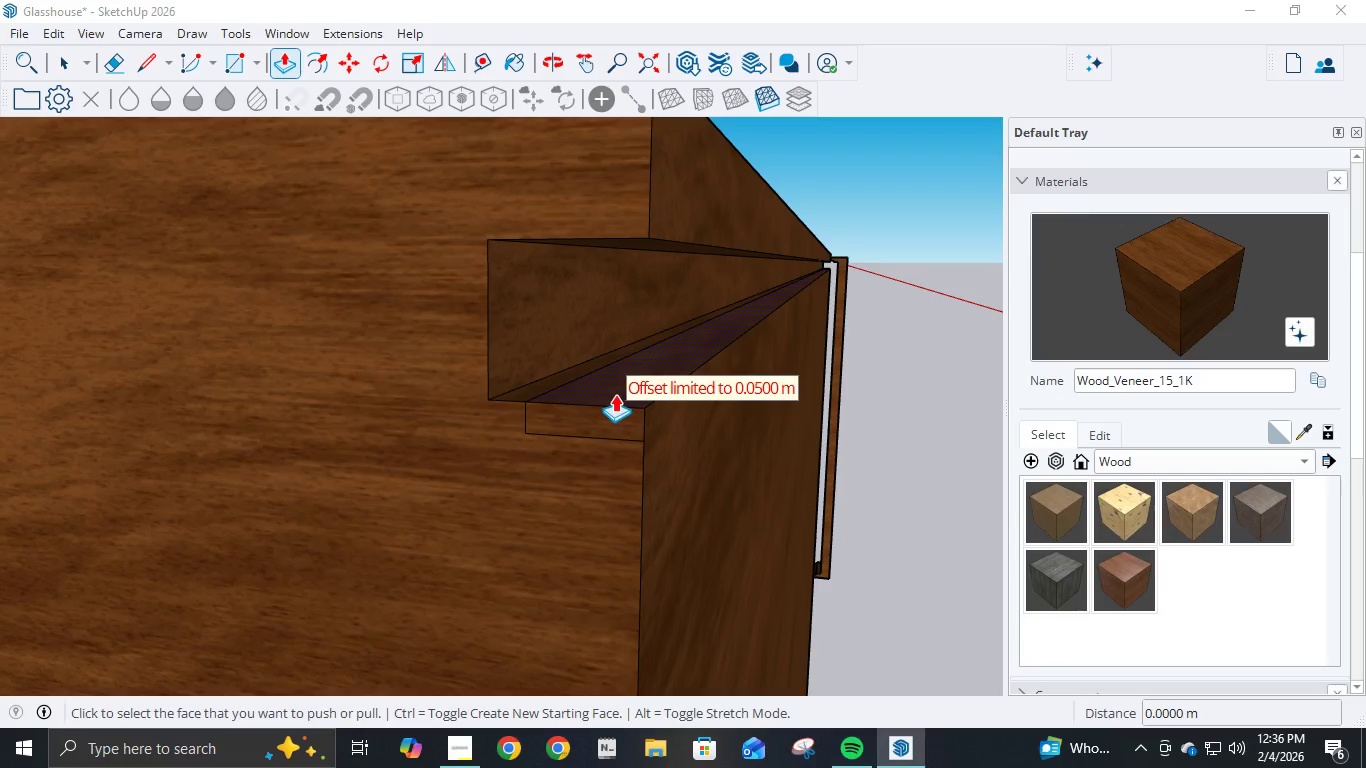 
left_click([615, 394])
 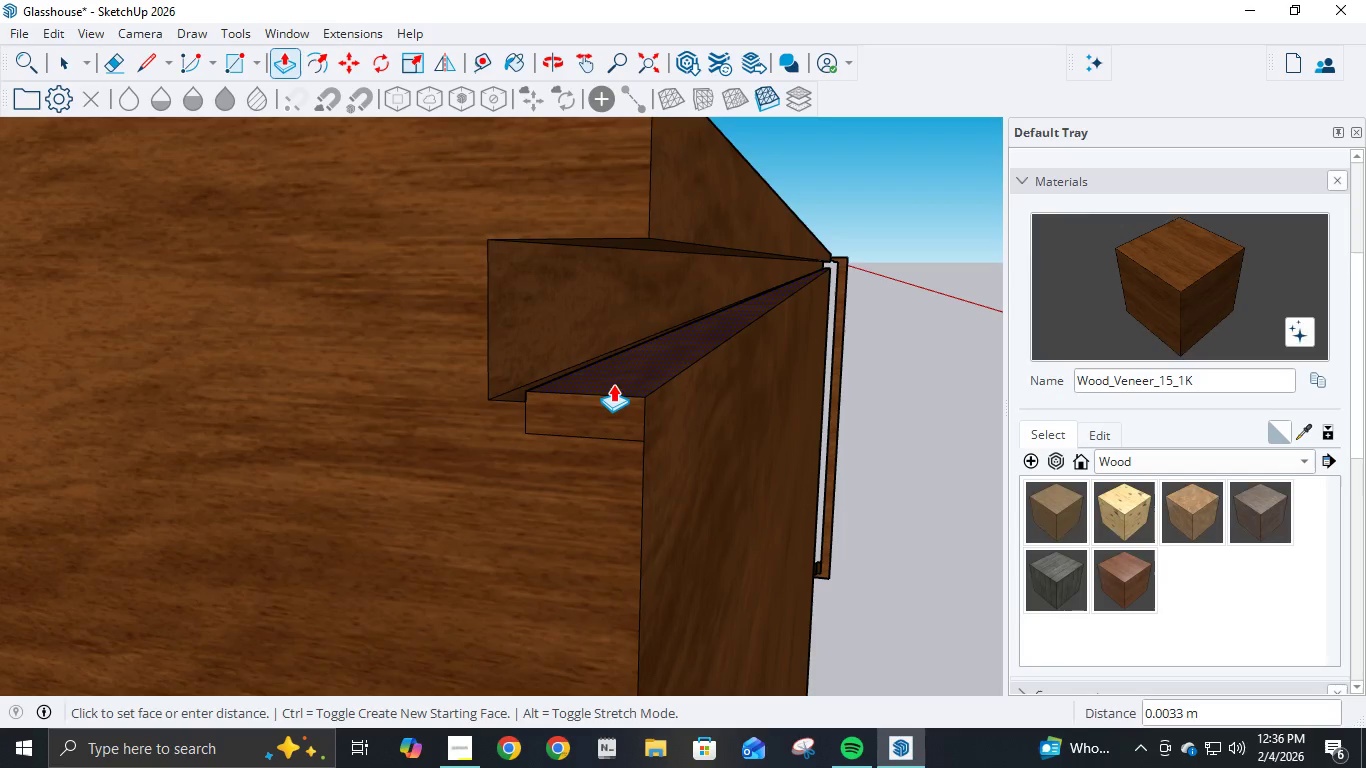 
key(NumpadDecimal)
 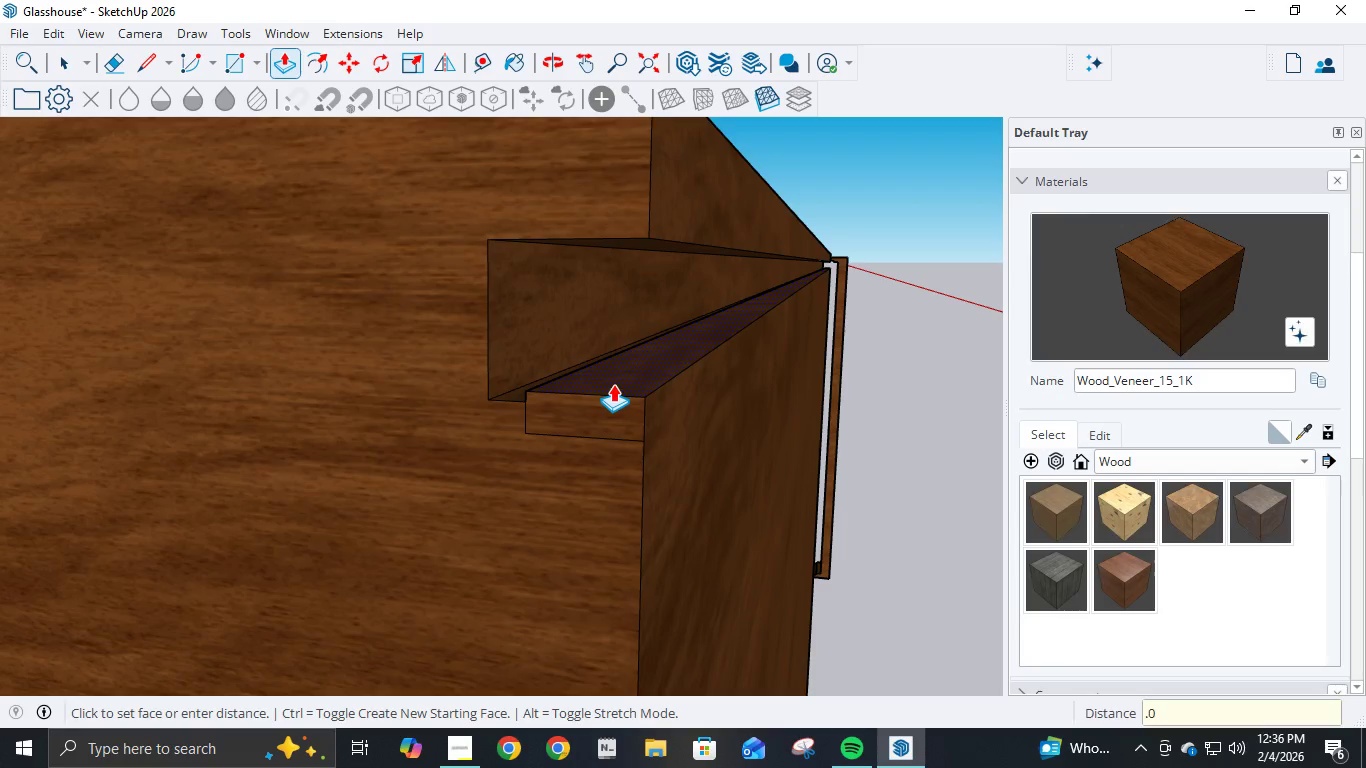 
key(Numpad0)
 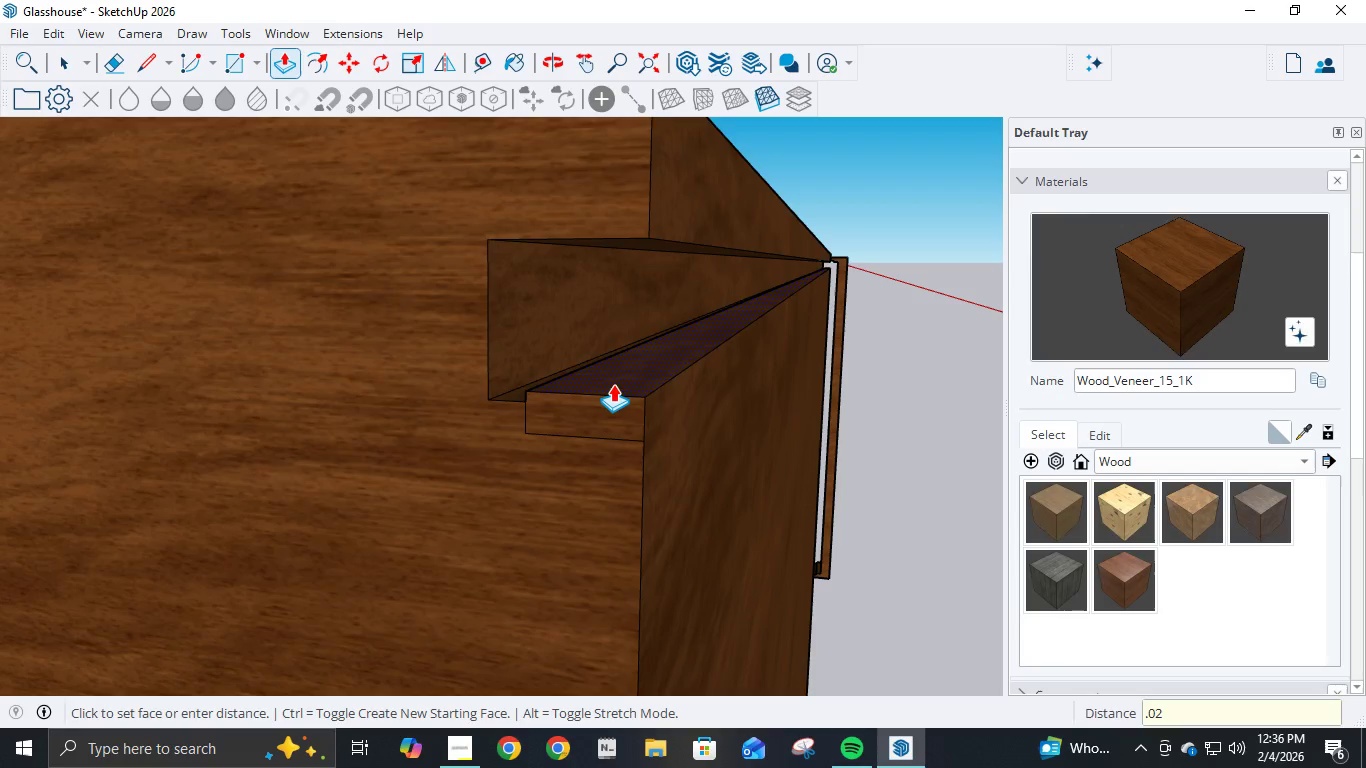 
key(Numpad2)
 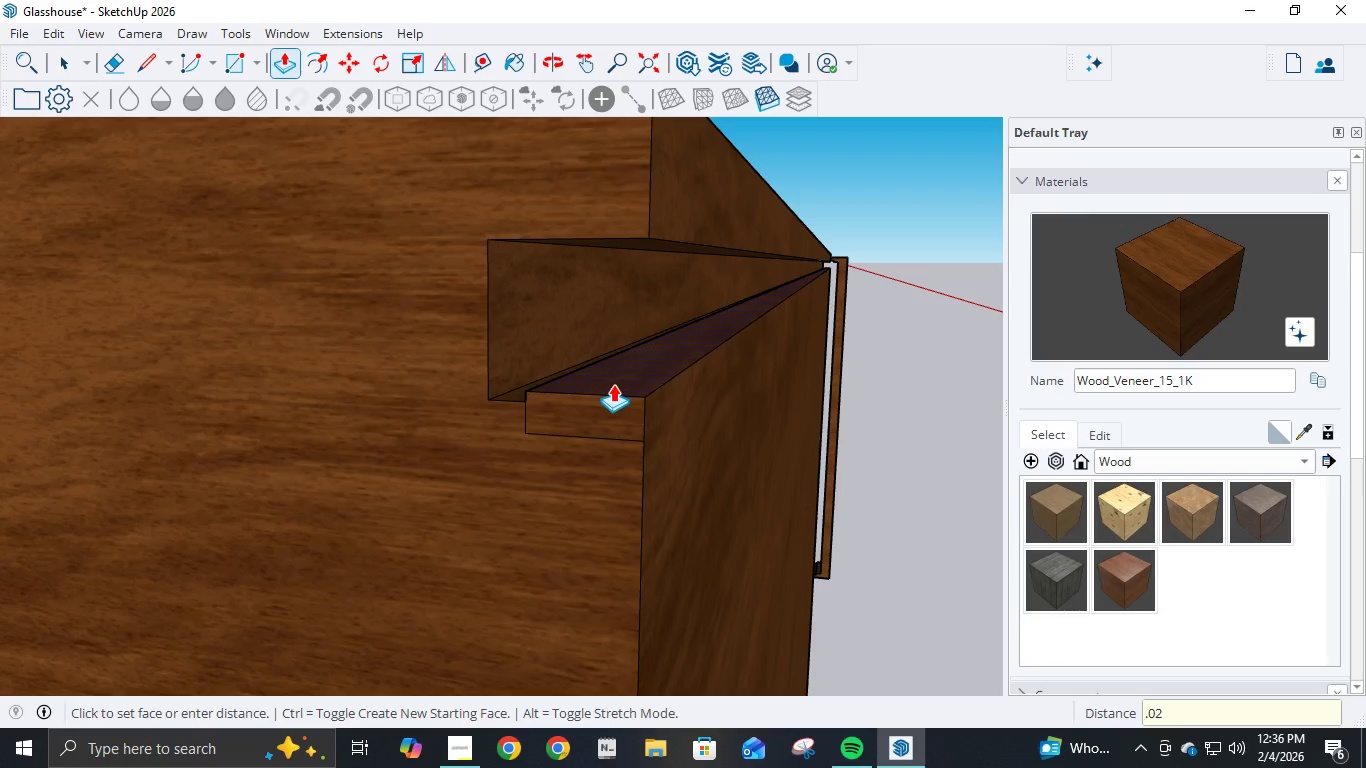 
key(NumpadEnter)
 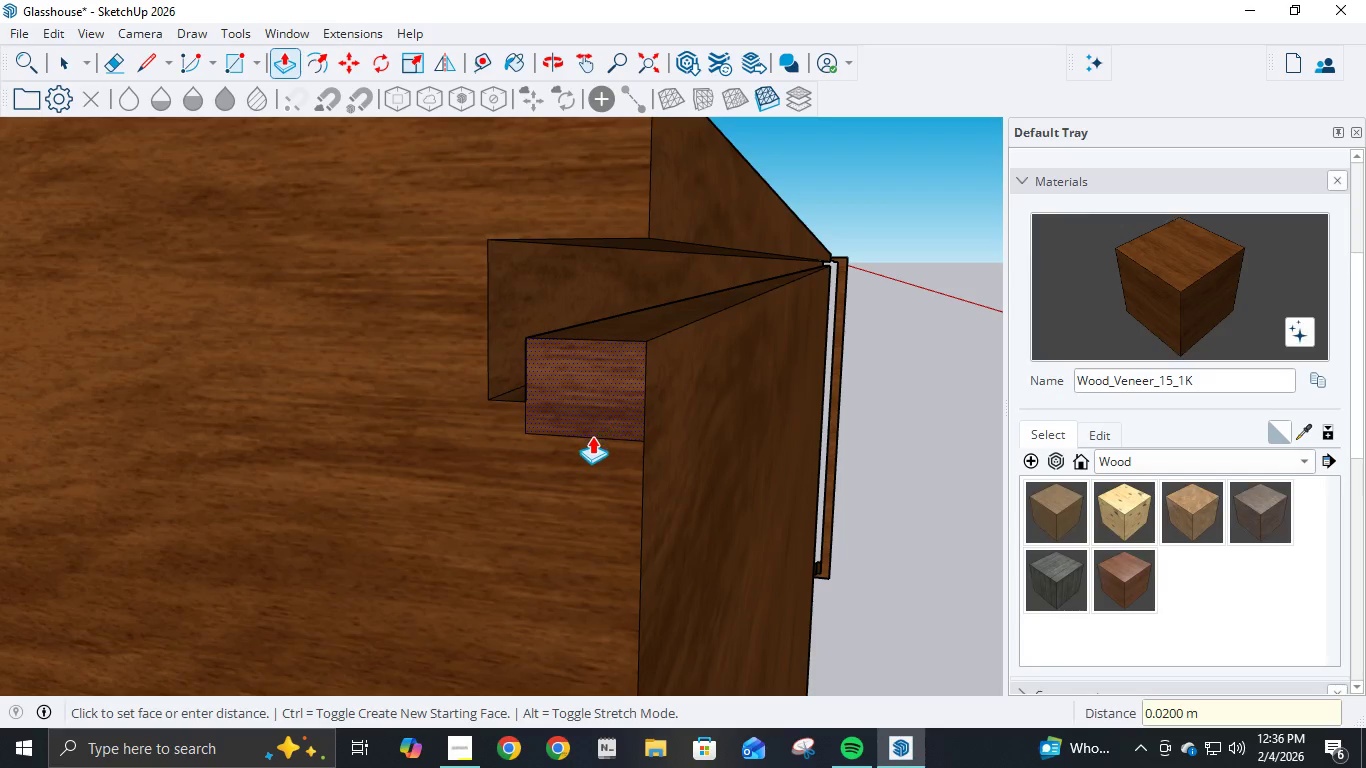 
key(E)
 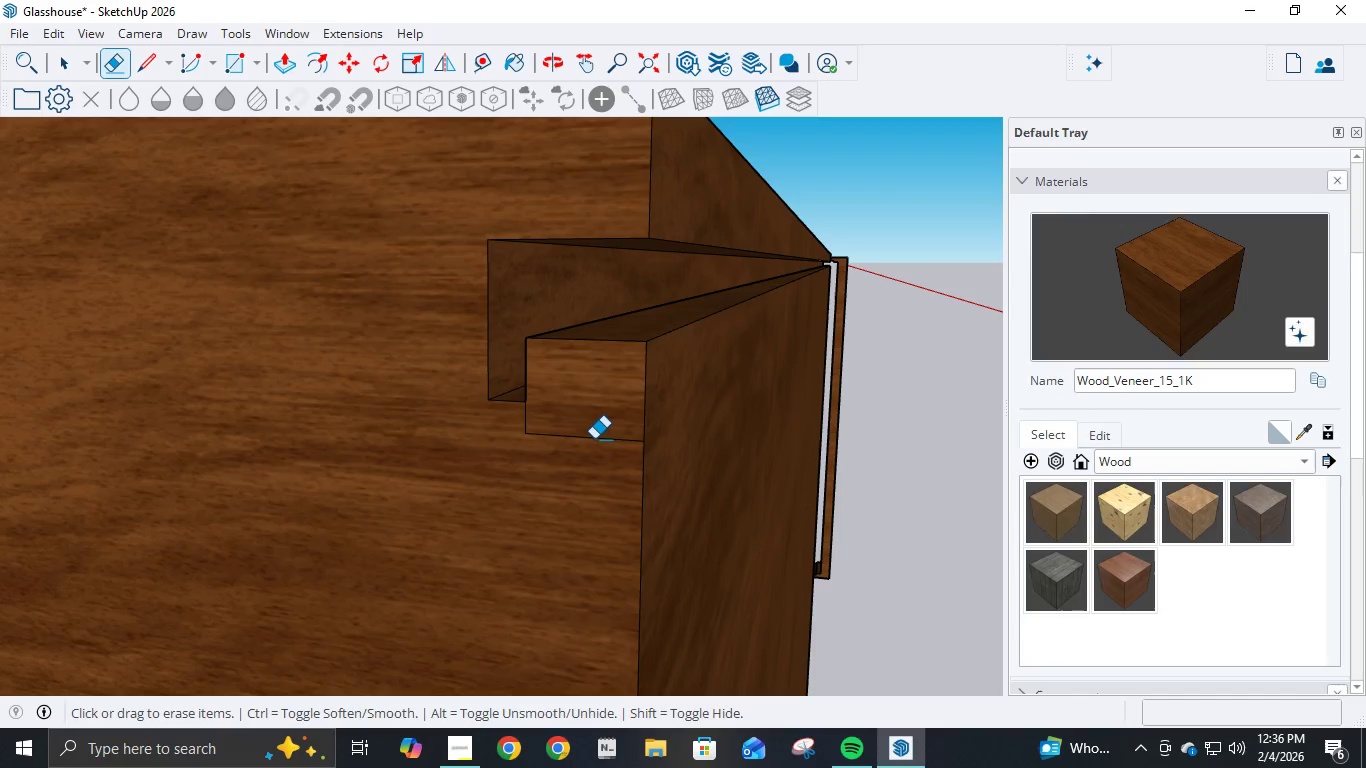 
left_click([594, 439])
 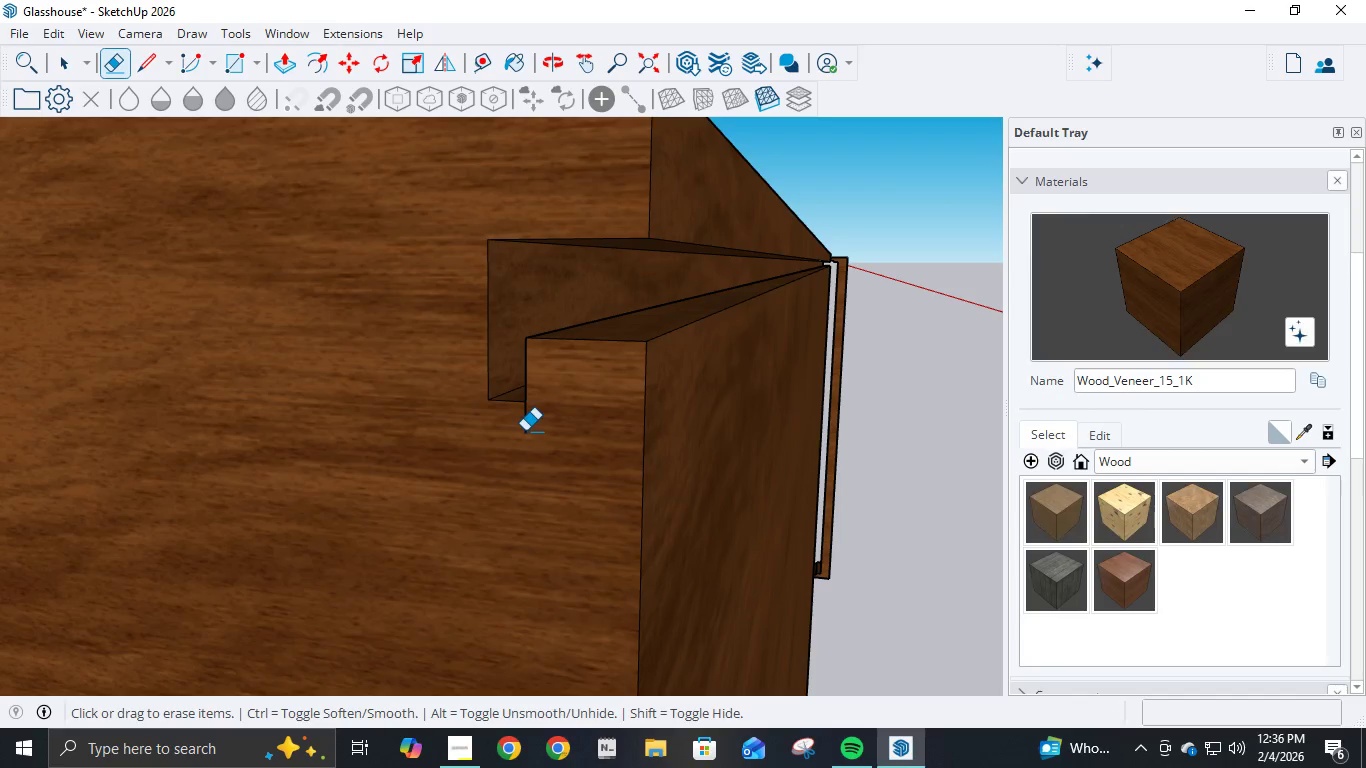 
left_click([524, 429])
 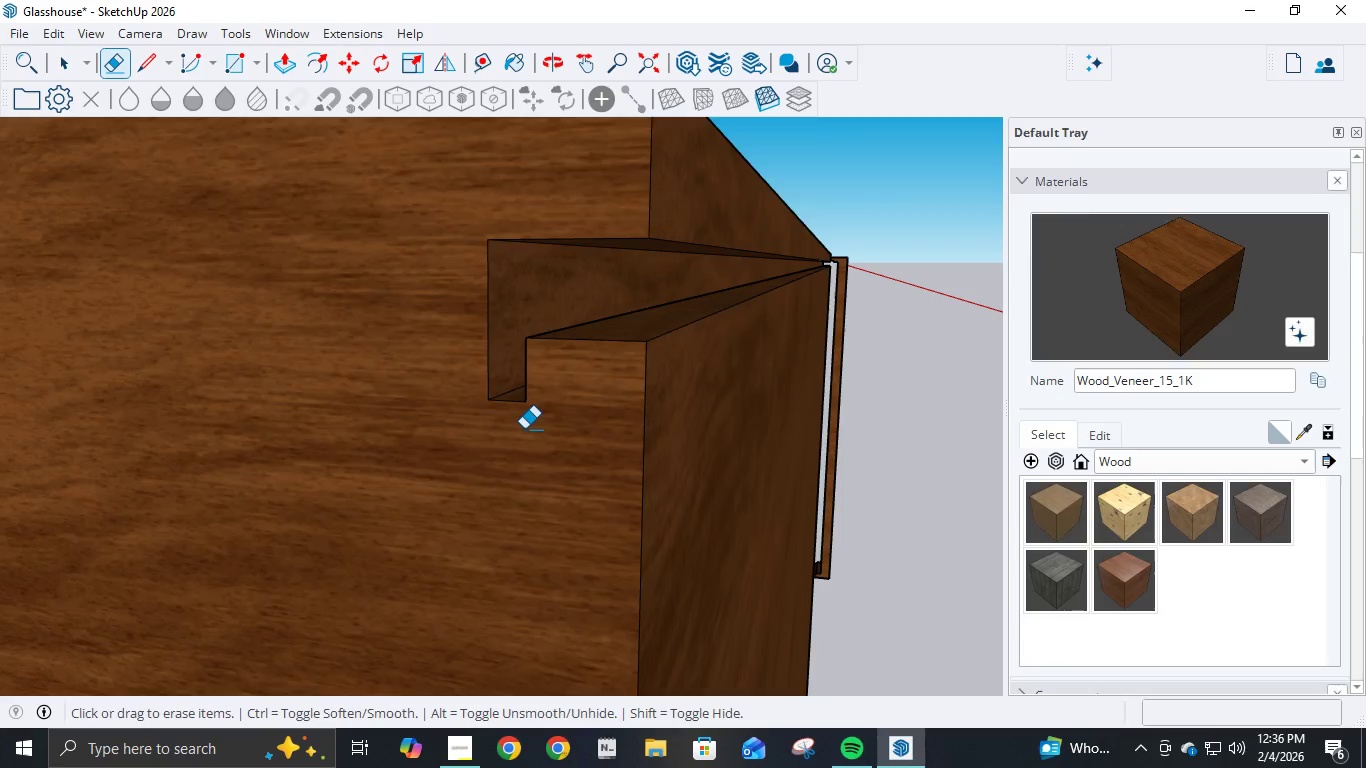 
scroll: coordinate [719, 542], scroll_direction: down, amount: 19.0
 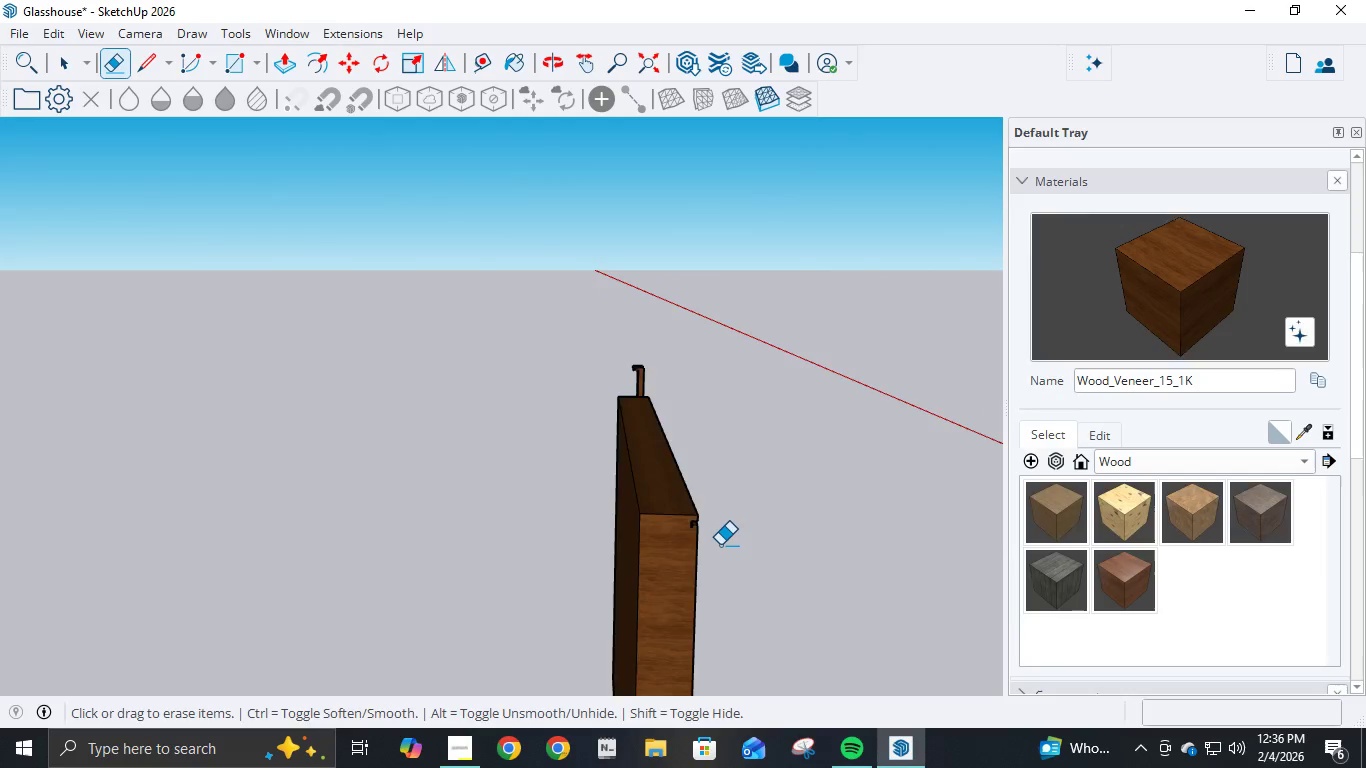 
scroll: coordinate [720, 545], scroll_direction: up, amount: 4.0
 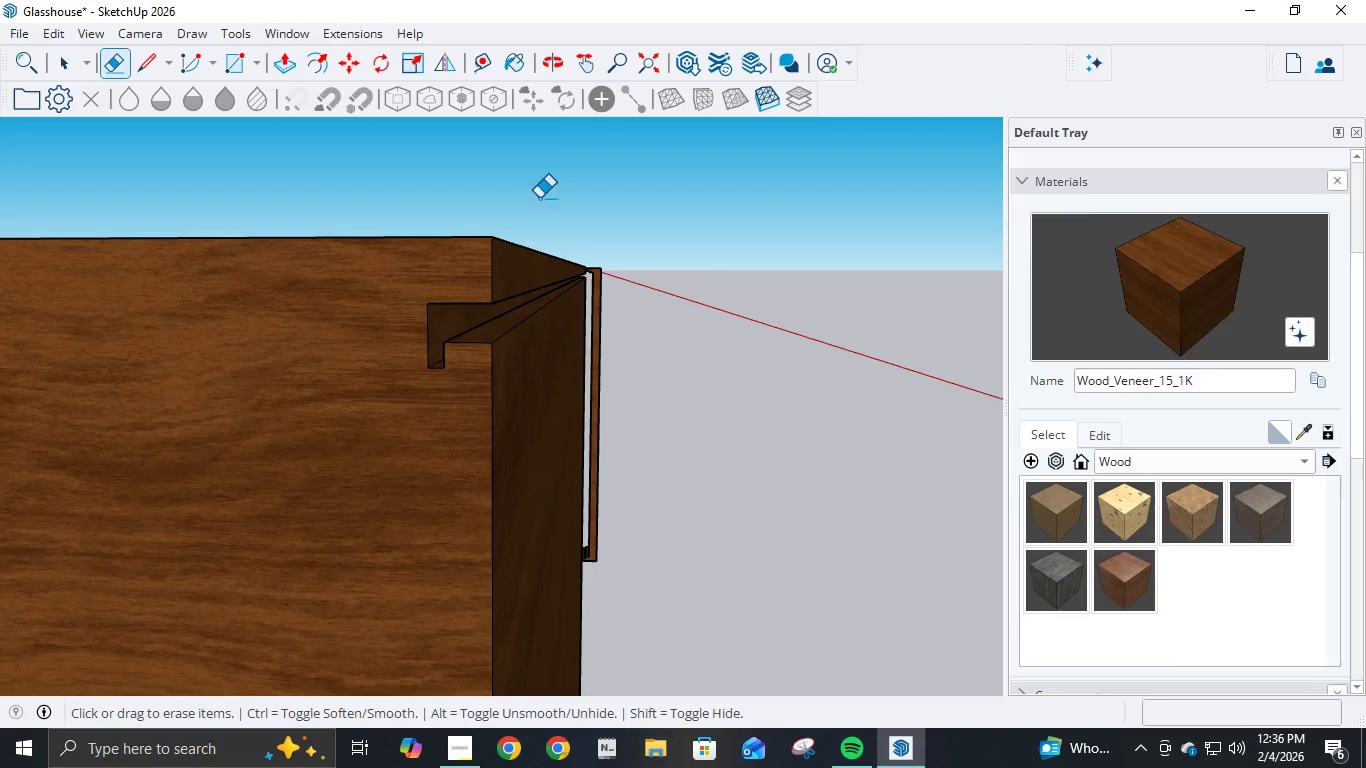 
mouse_move([555, 104])
 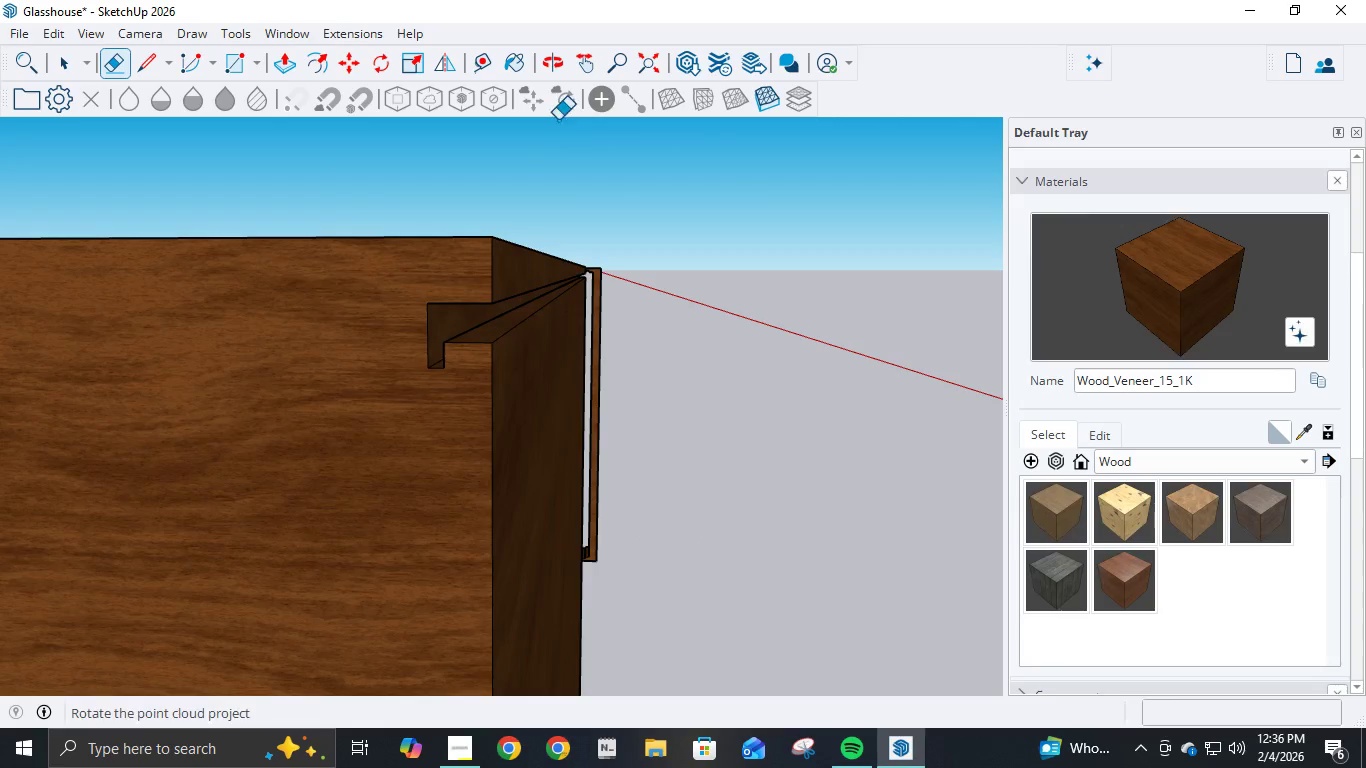 
hold_key(key=ShiftLeft, duration=0.78)
 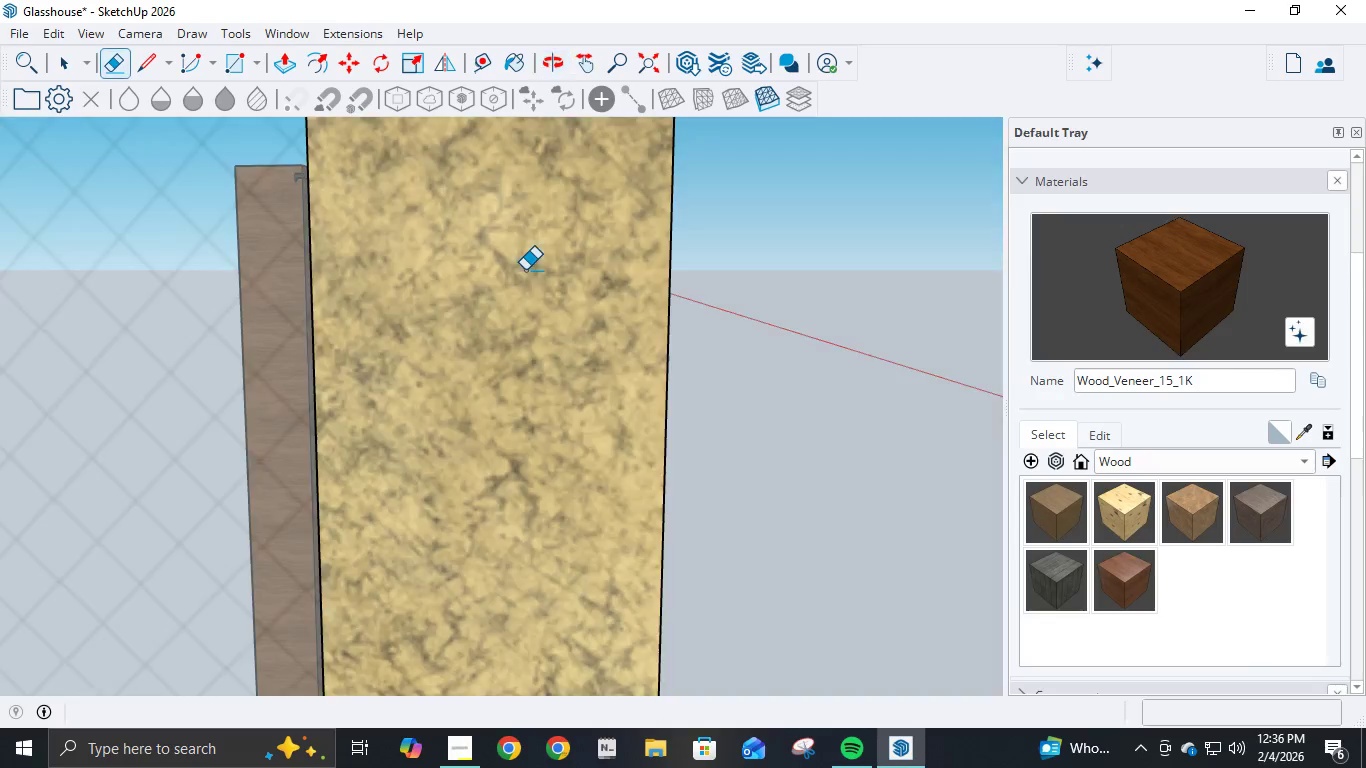 
scroll: coordinate [525, 270], scroll_direction: down, amount: 4.0
 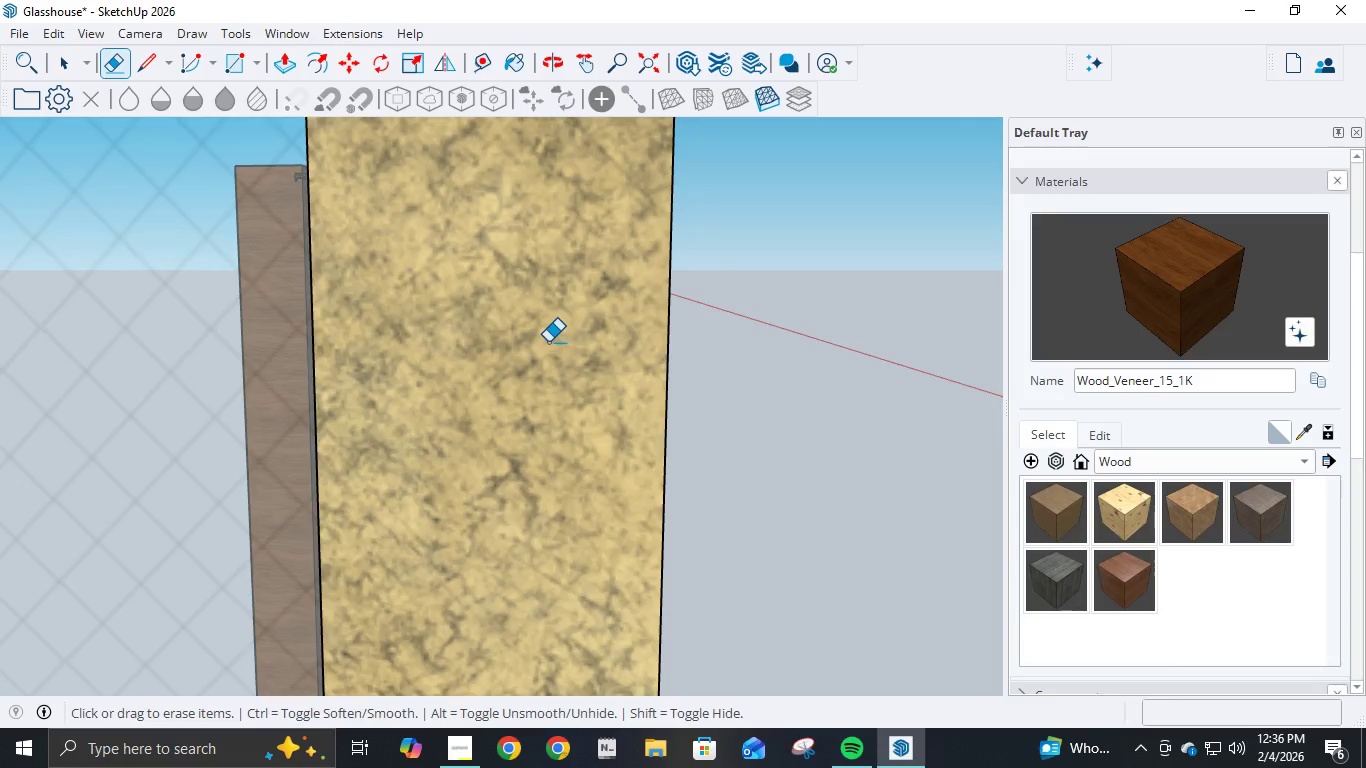 
scroll: coordinate [551, 295], scroll_direction: up, amount: 70.0
 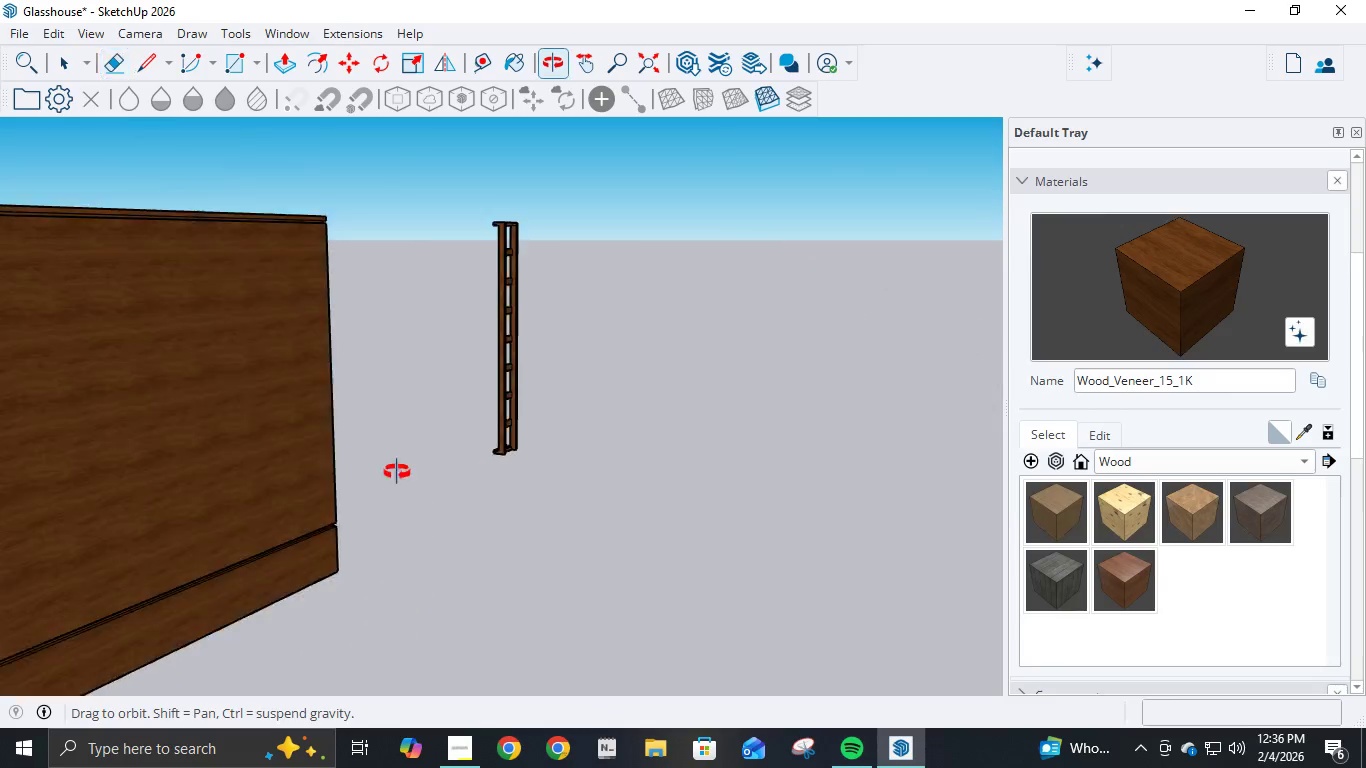 
hold_key(key=ShiftLeft, duration=0.81)
 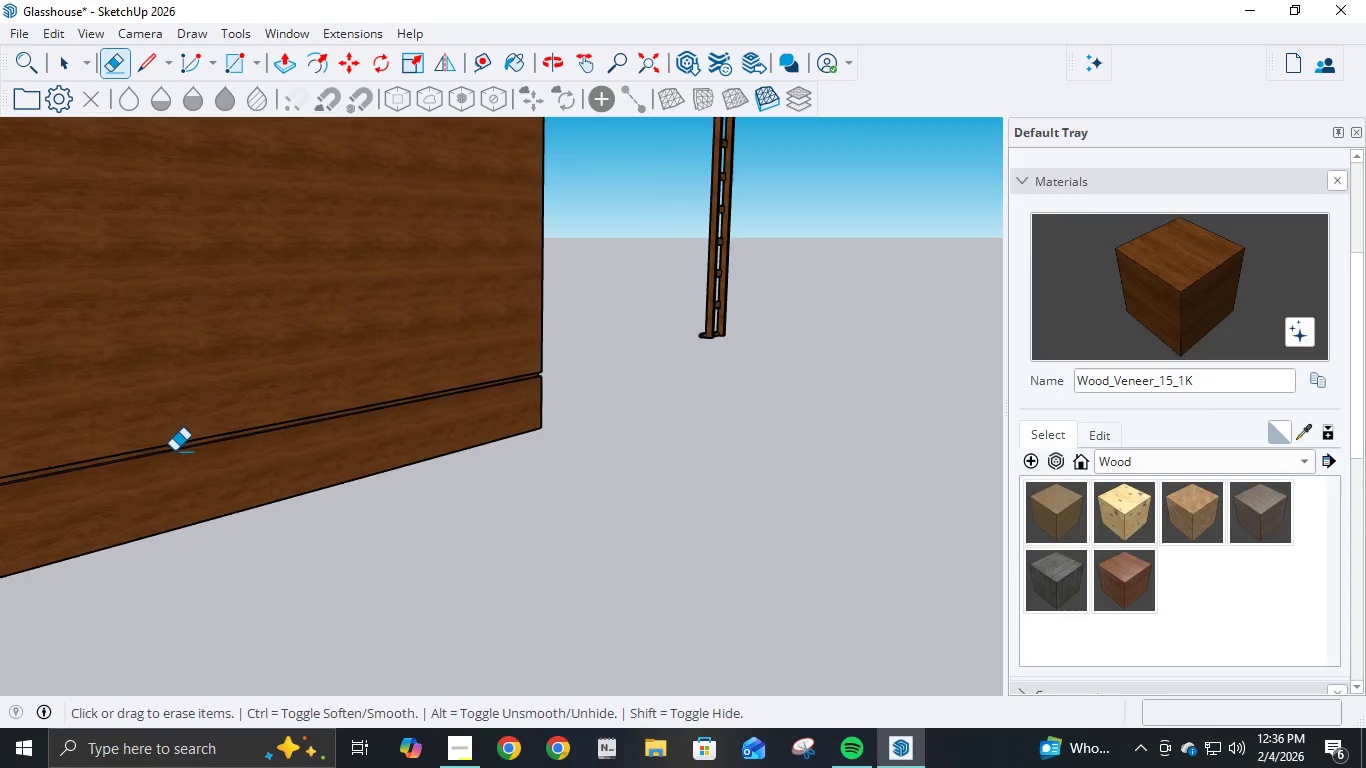 
scroll: coordinate [175, 451], scroll_direction: up, amount: 2.0
 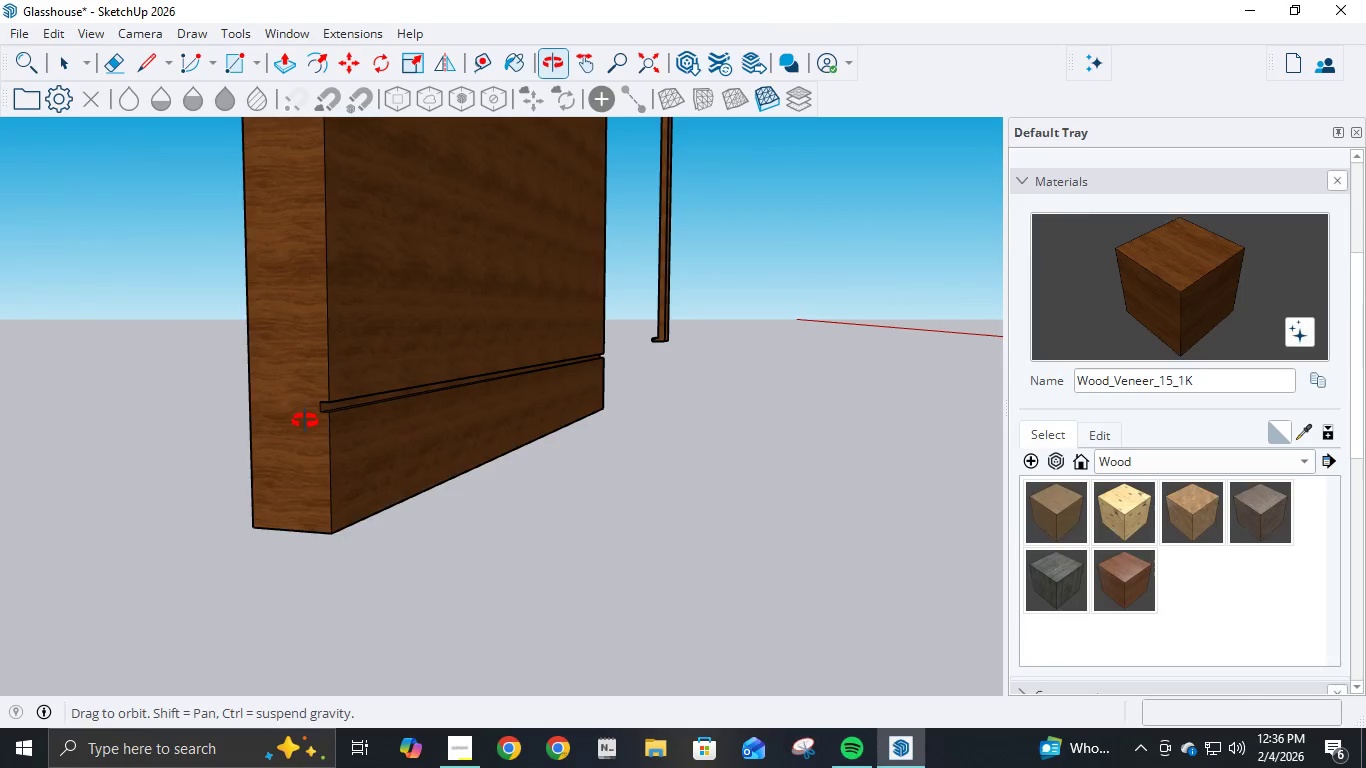 
hold_key(key=ShiftLeft, duration=1.5)
scroll: coordinate [357, 419], scroll_direction: up, amount: 14.0
 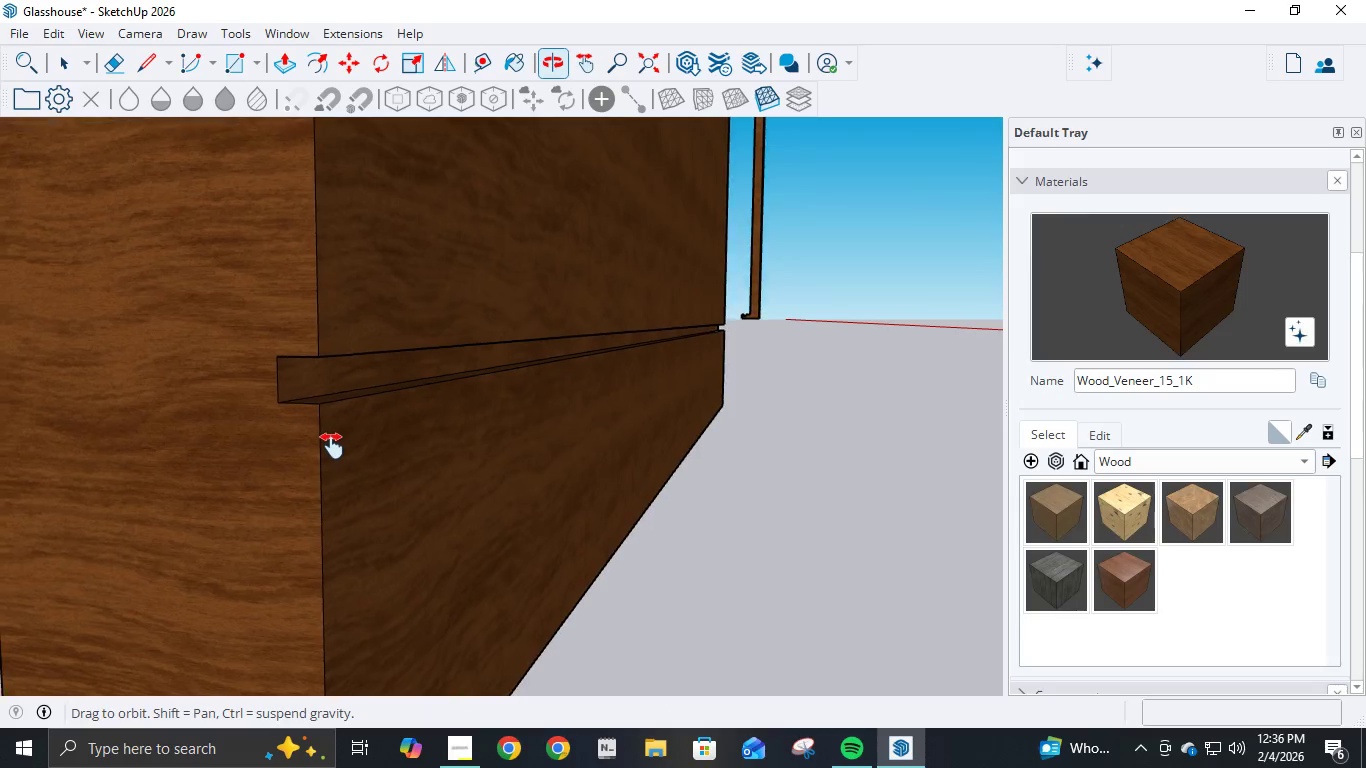 
hold_key(key=ShiftLeft, duration=0.31)
 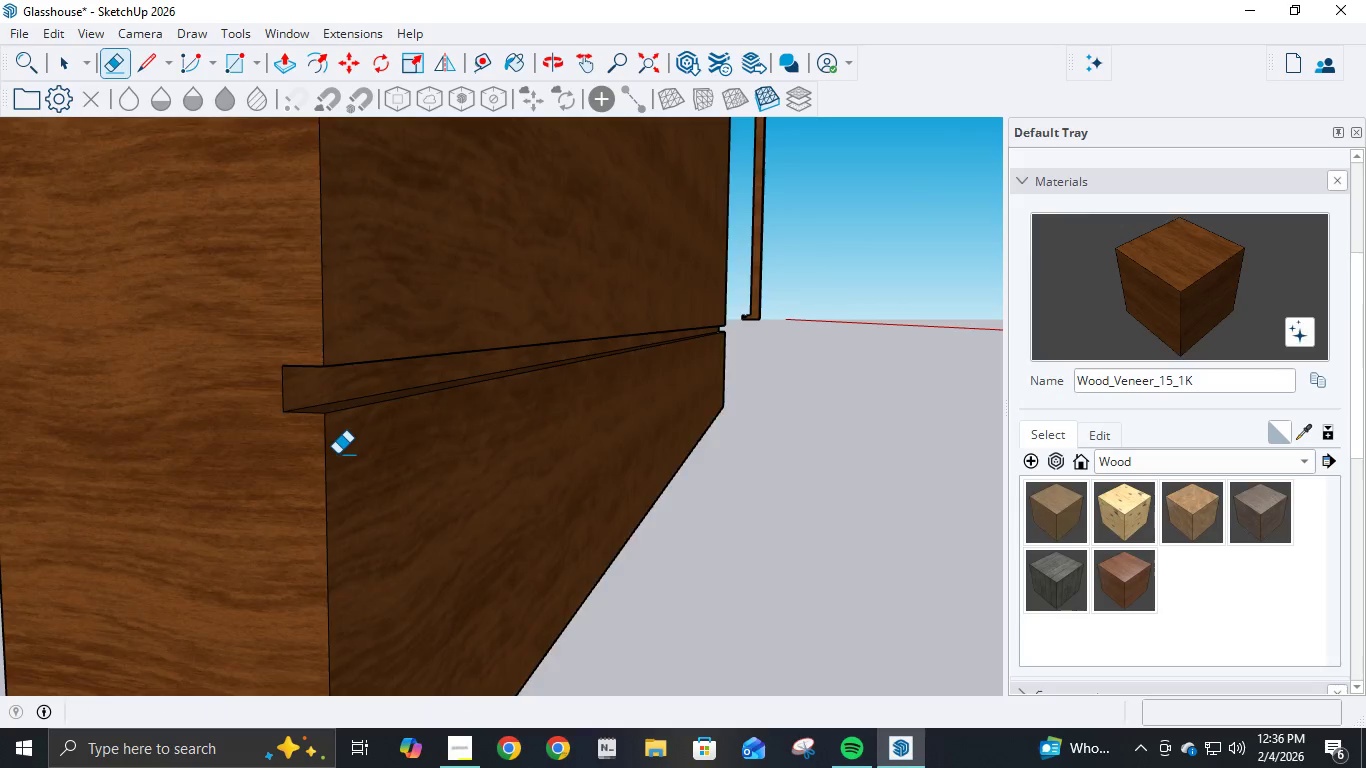 
scroll: coordinate [337, 454], scroll_direction: up, amount: 5.0
 